 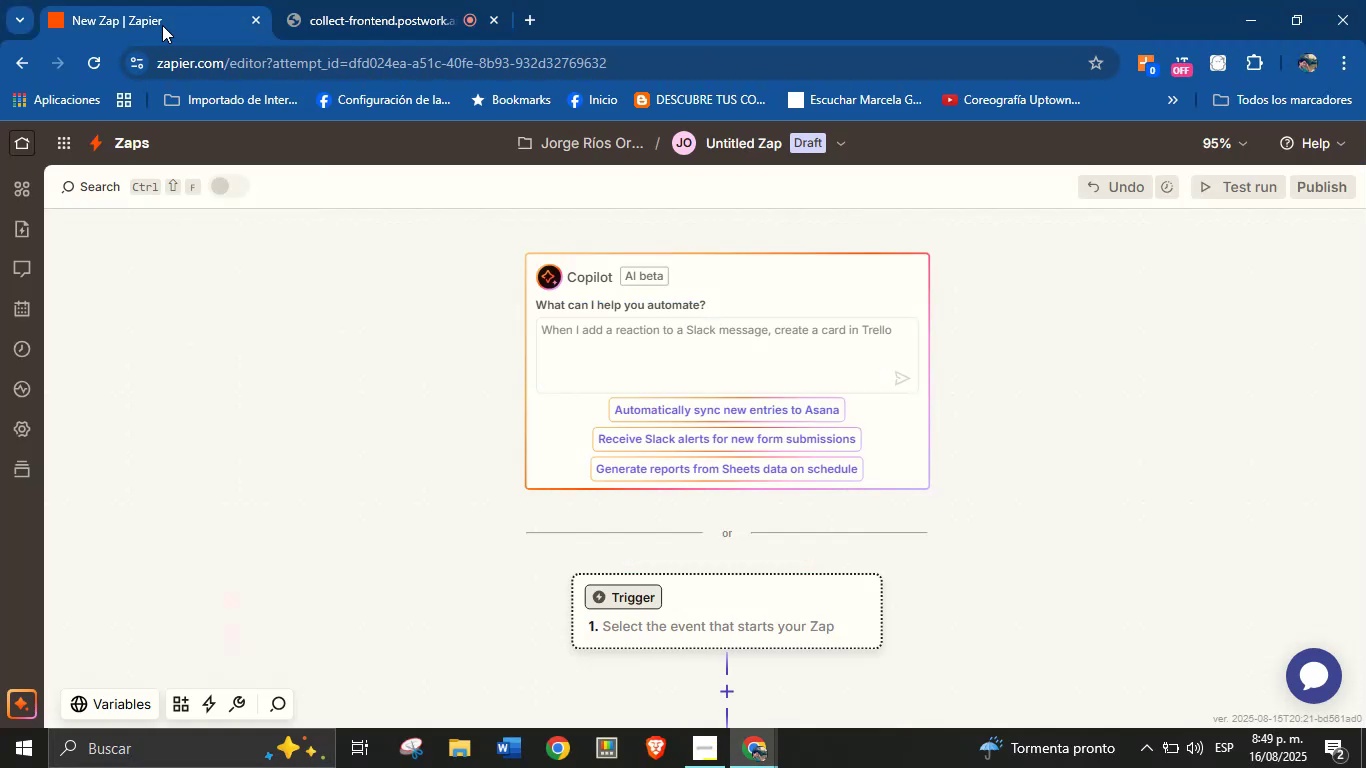 
scroll: coordinate [449, 453], scroll_direction: down, amount: 1.0
 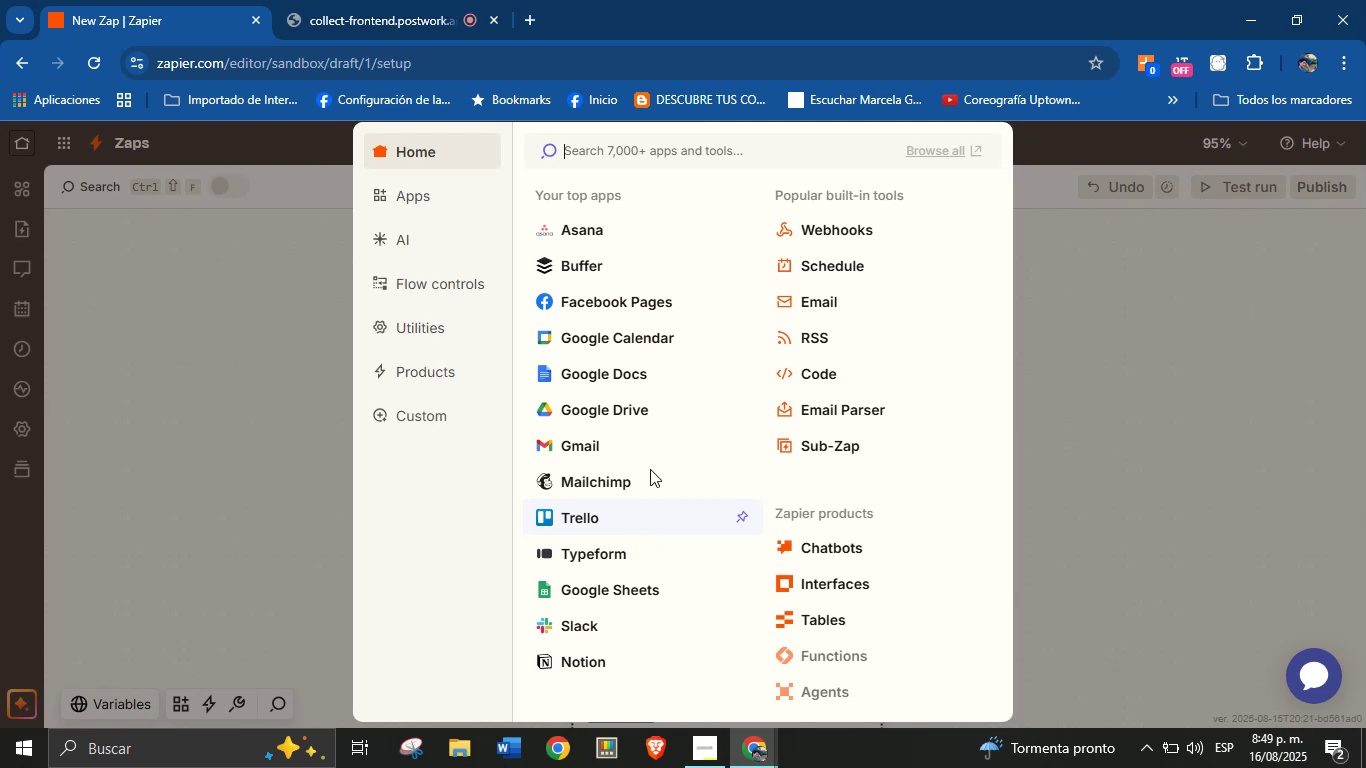 
wait(6.95)
 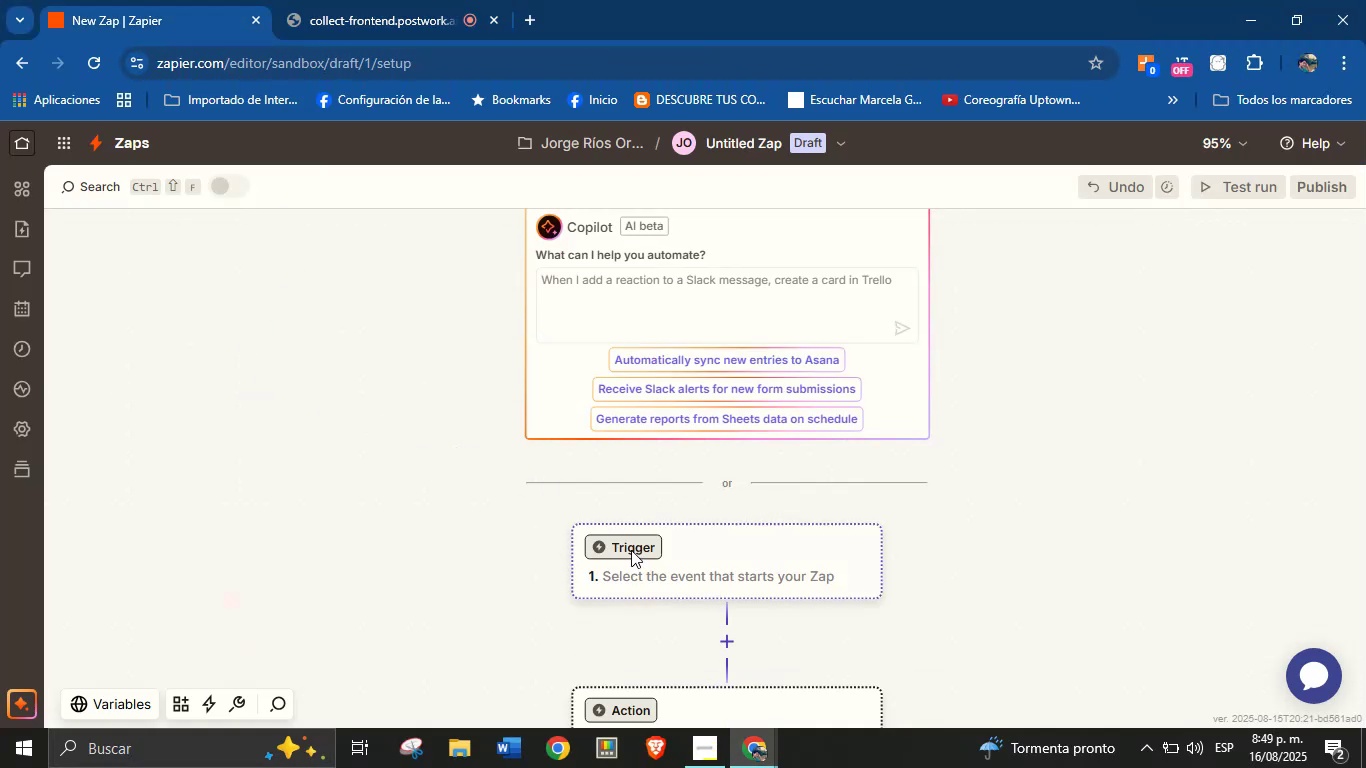 
left_click([637, 584])
 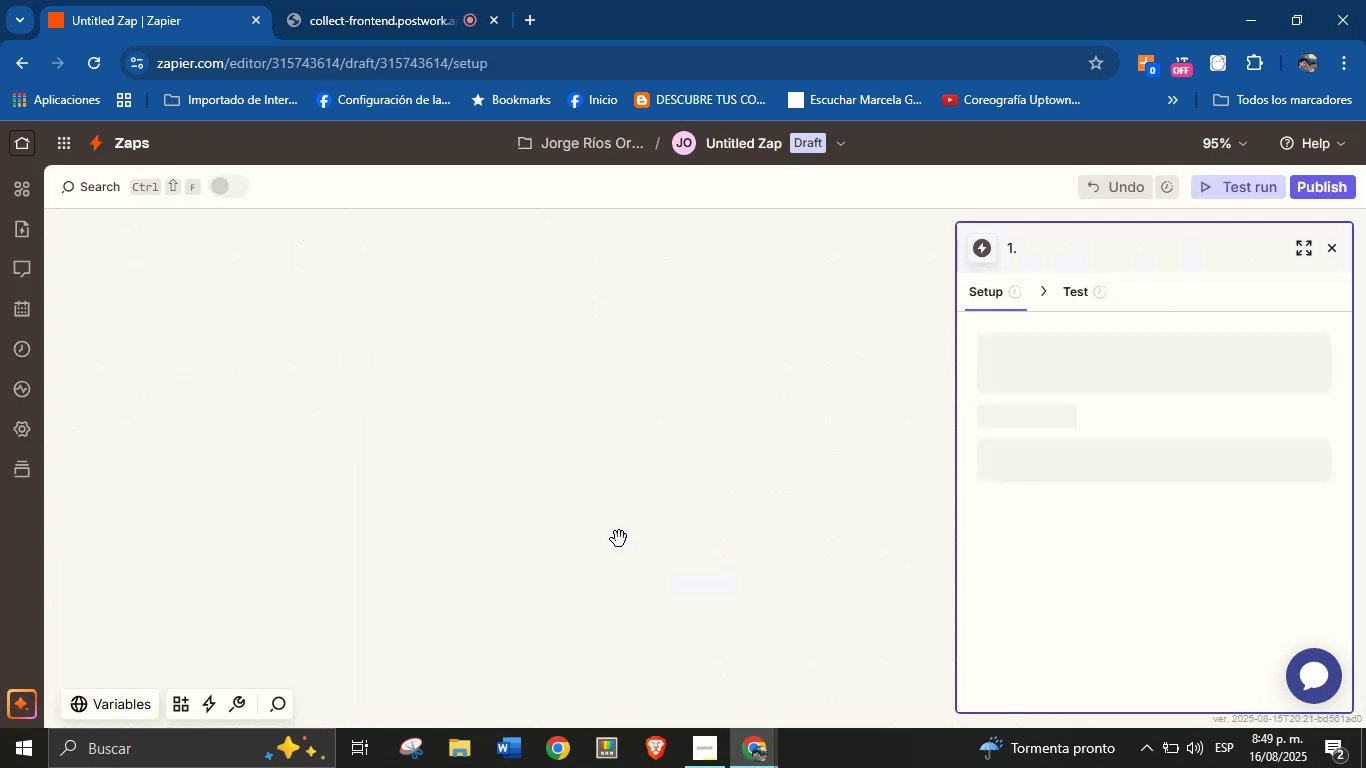 
mouse_move([693, 523])
 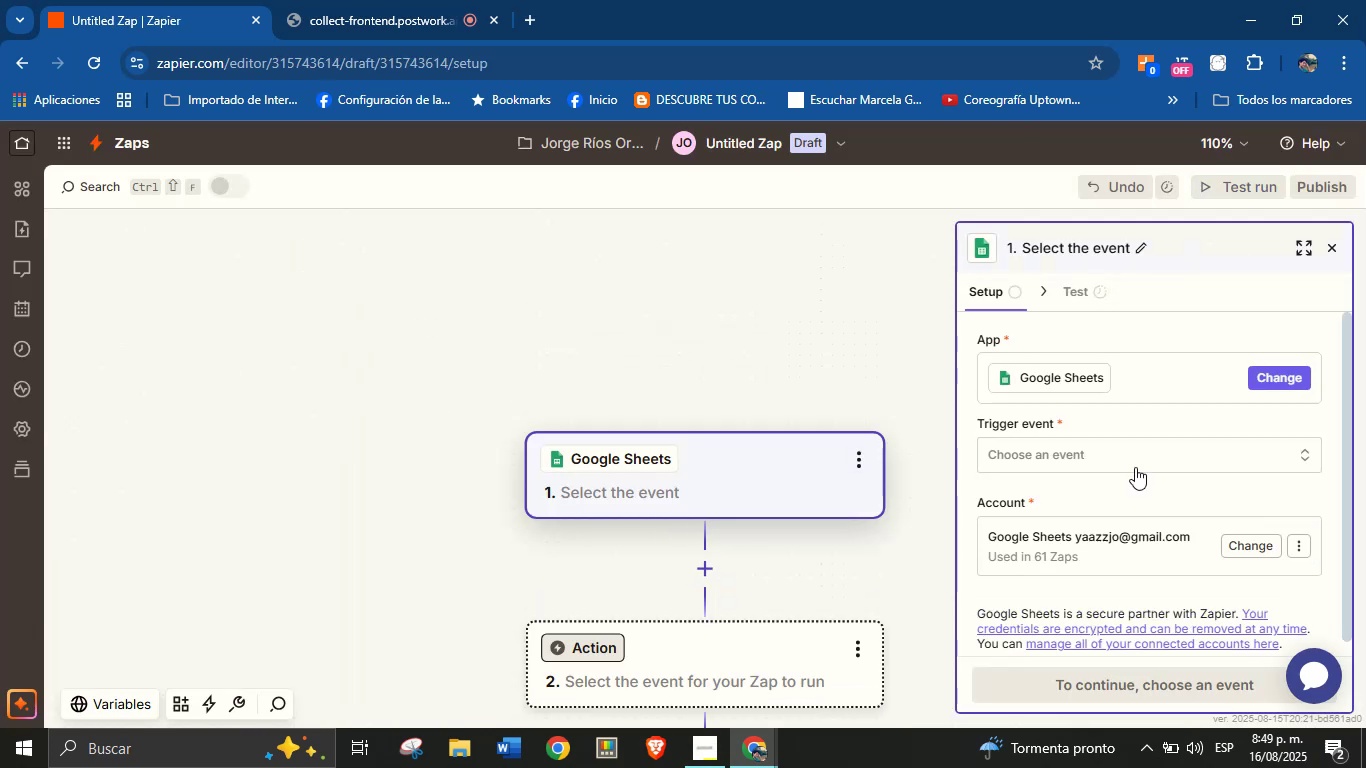 
left_click([1136, 468])
 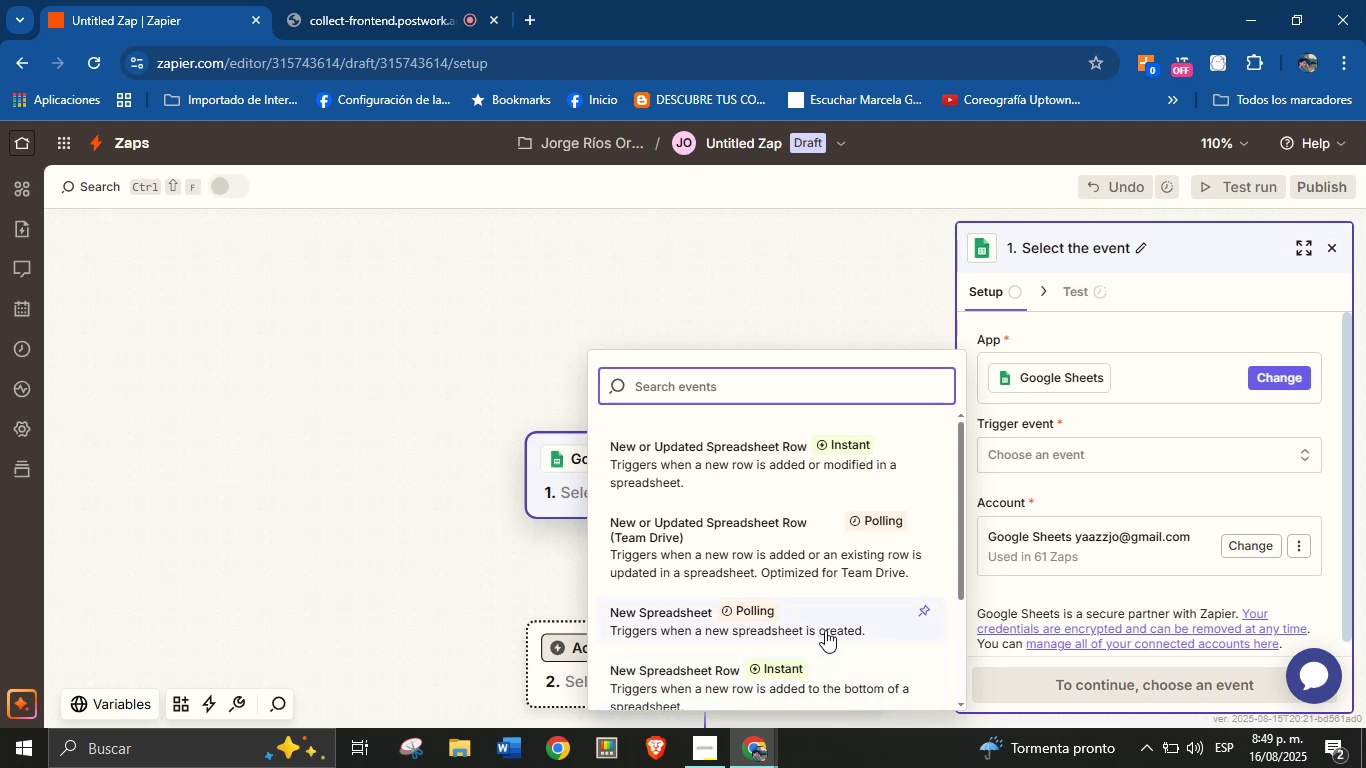 
left_click([726, 469])
 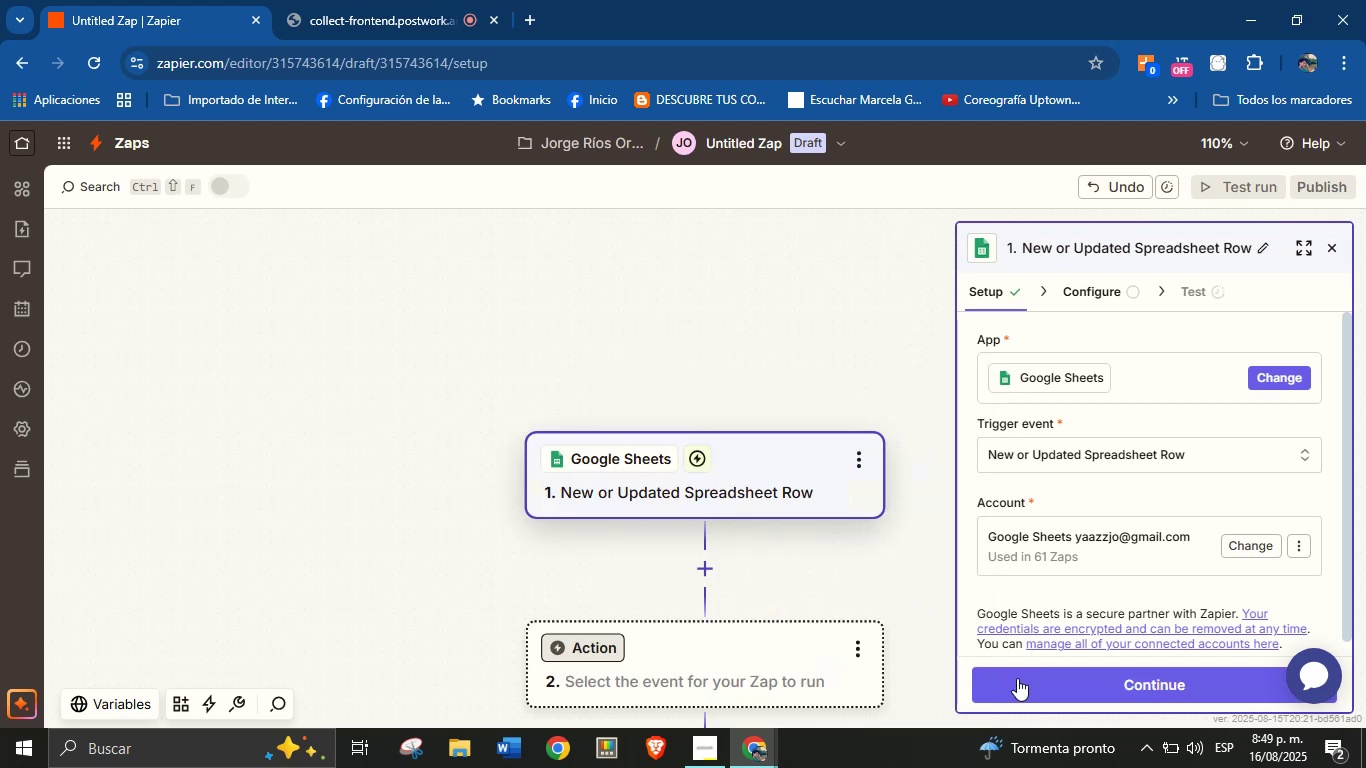 
left_click([1069, 684])
 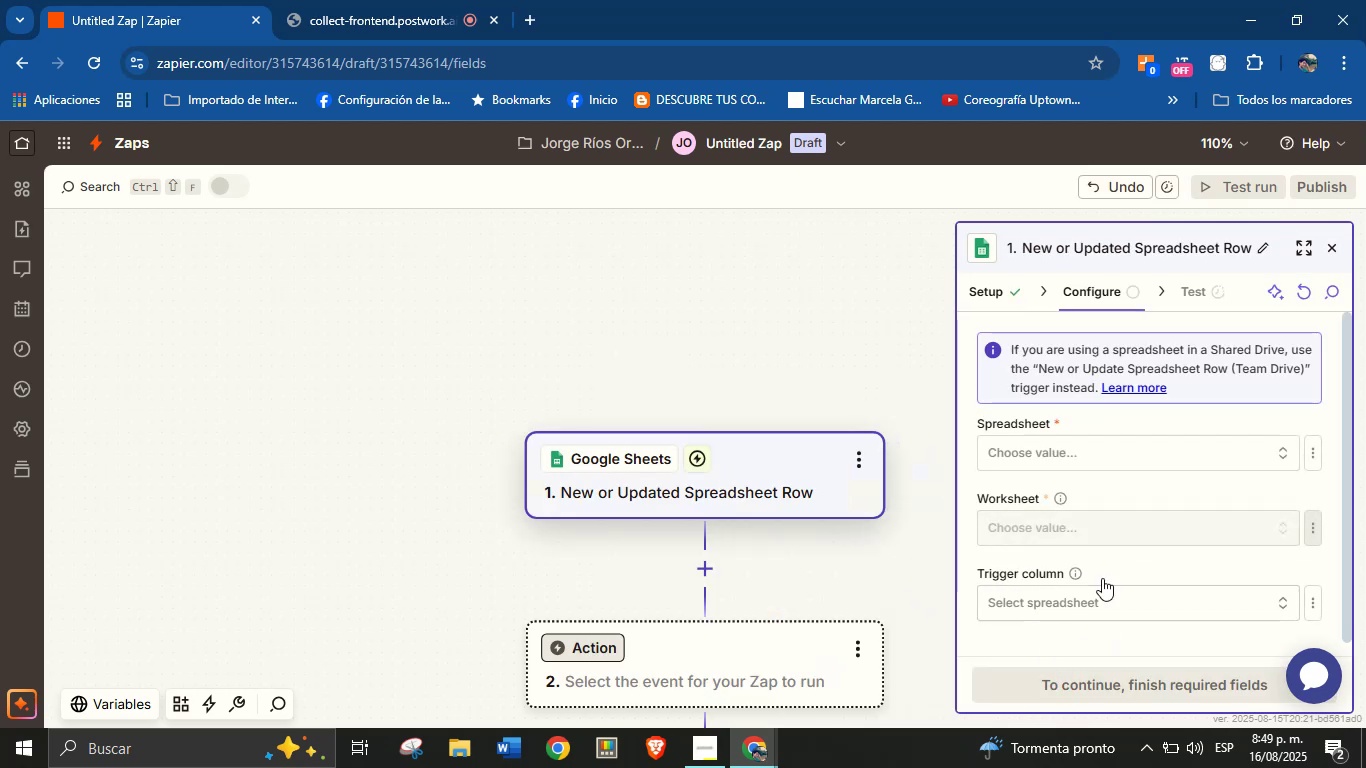 
left_click([1106, 453])
 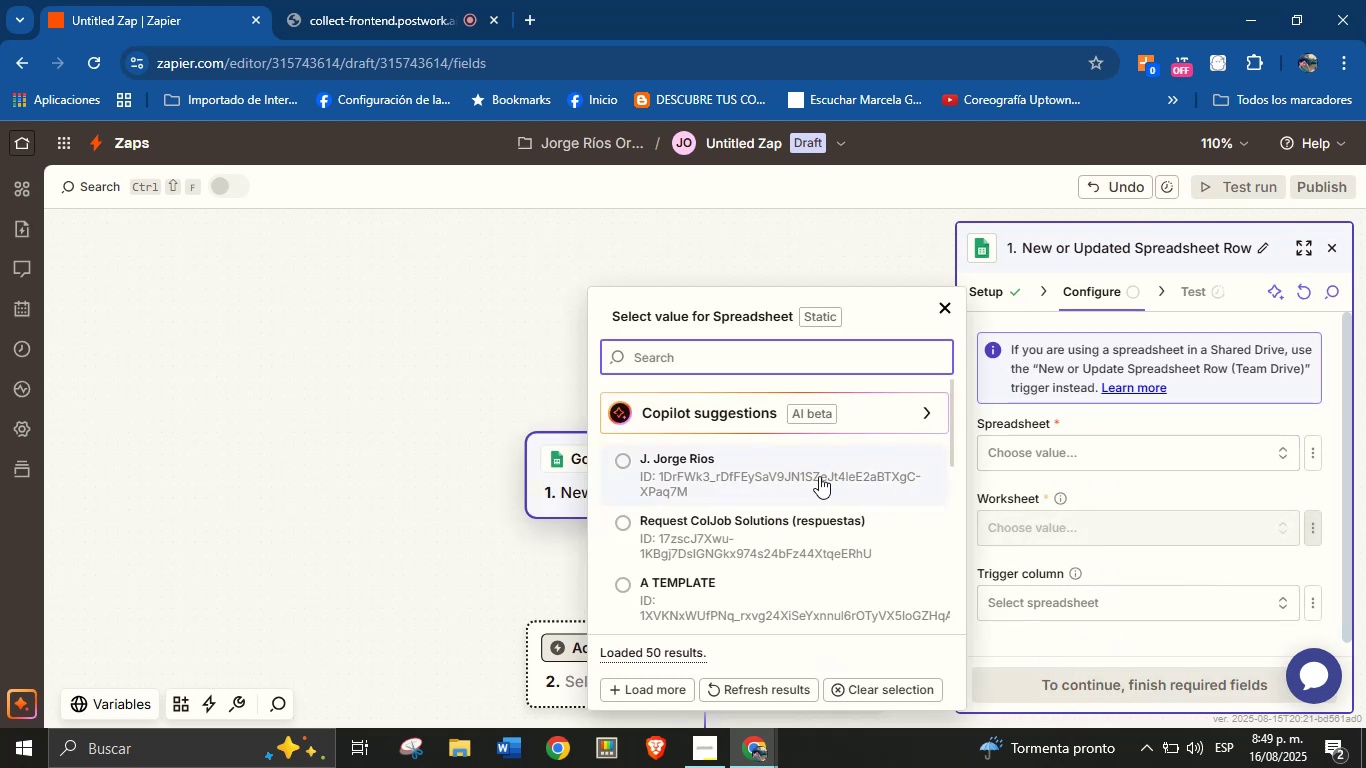 
left_click([805, 543])
 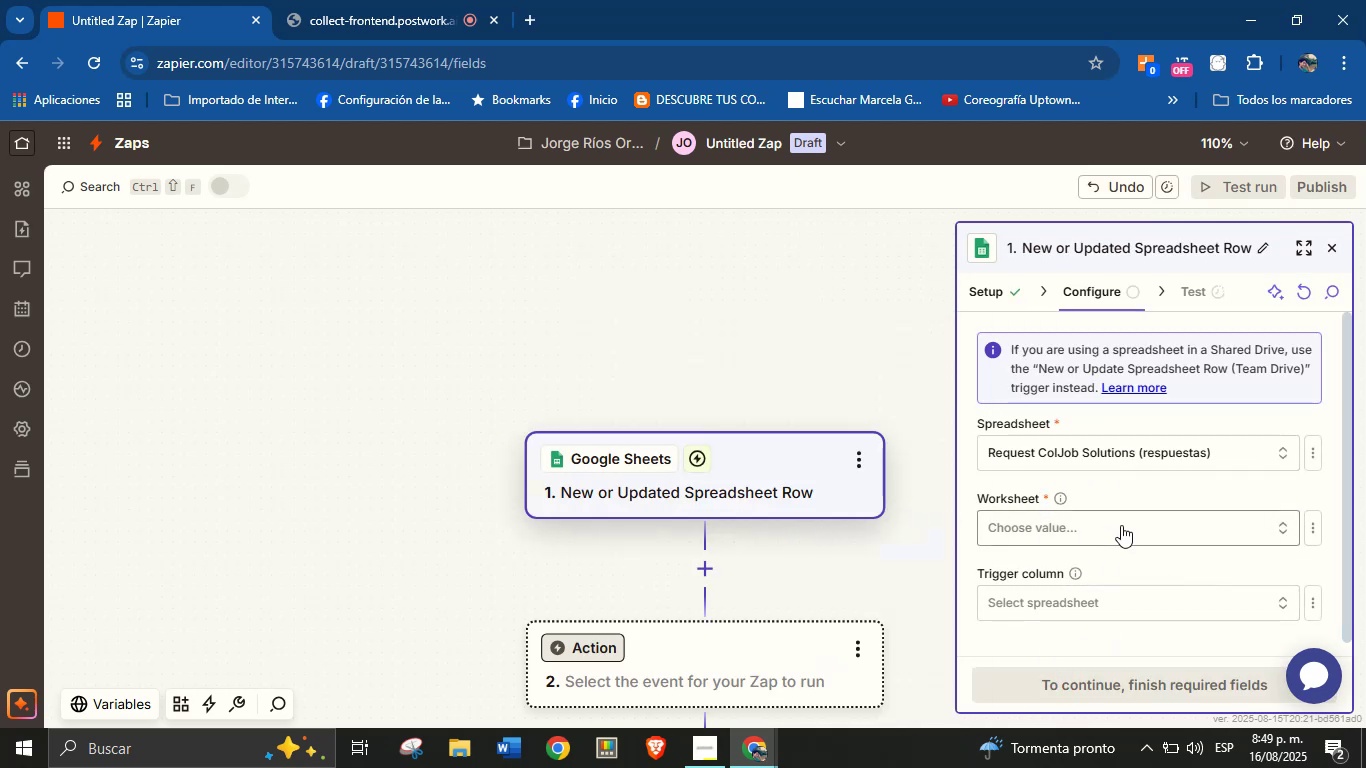 
left_click([1126, 530])
 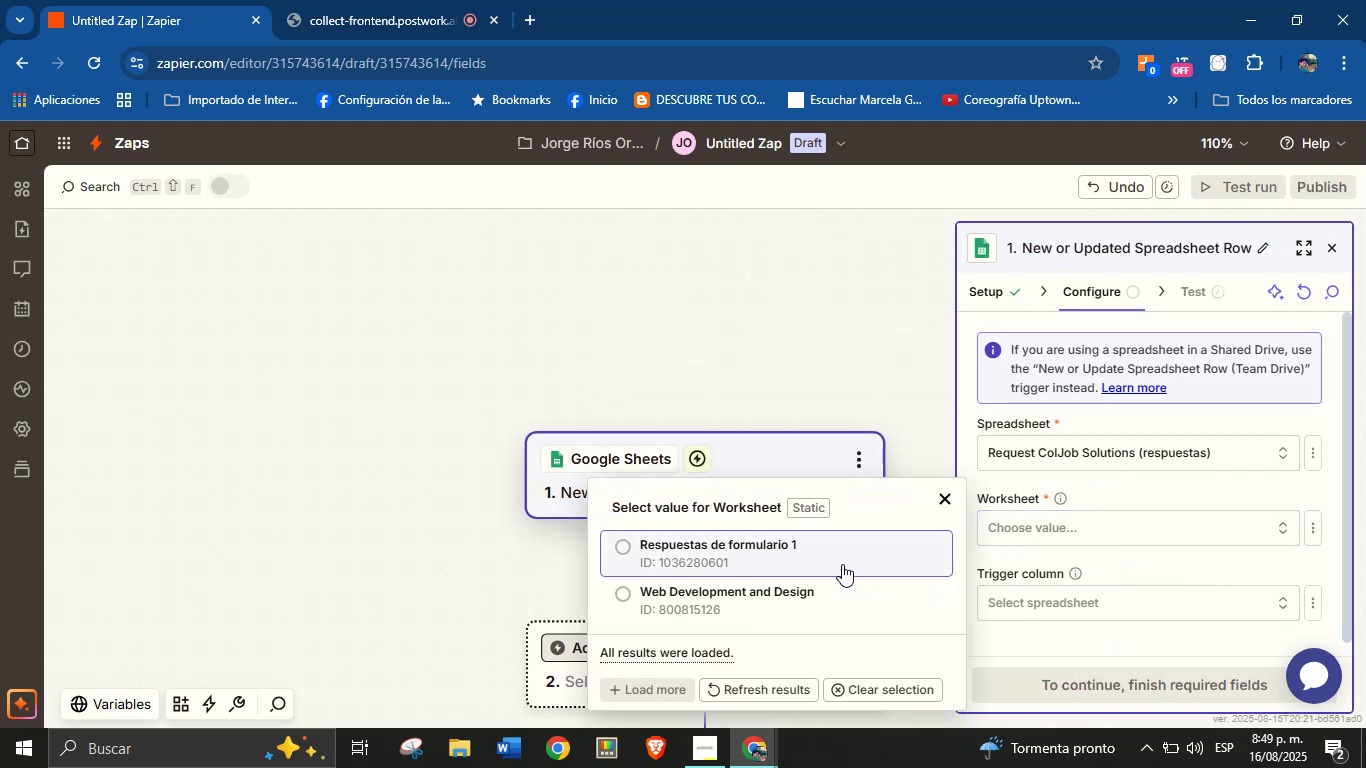 
left_click([840, 562])
 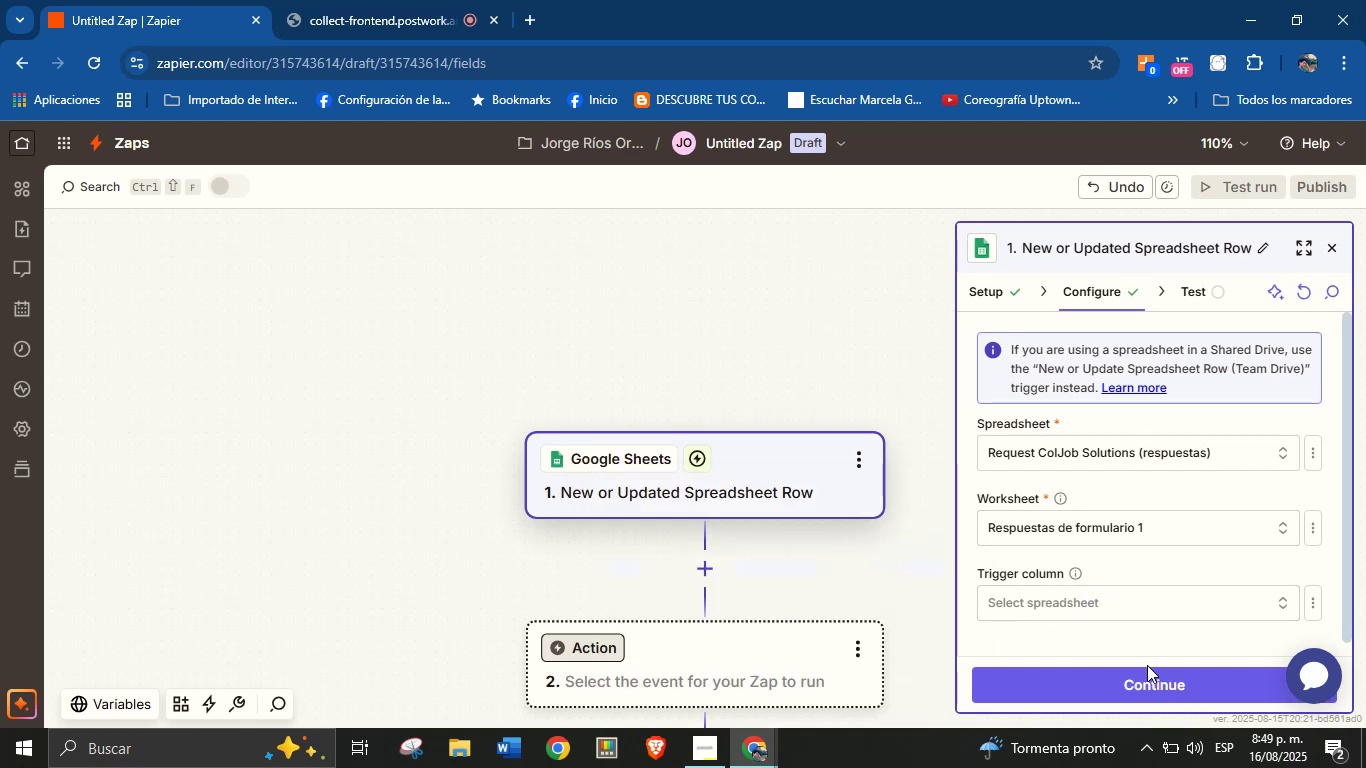 
left_click([1148, 678])
 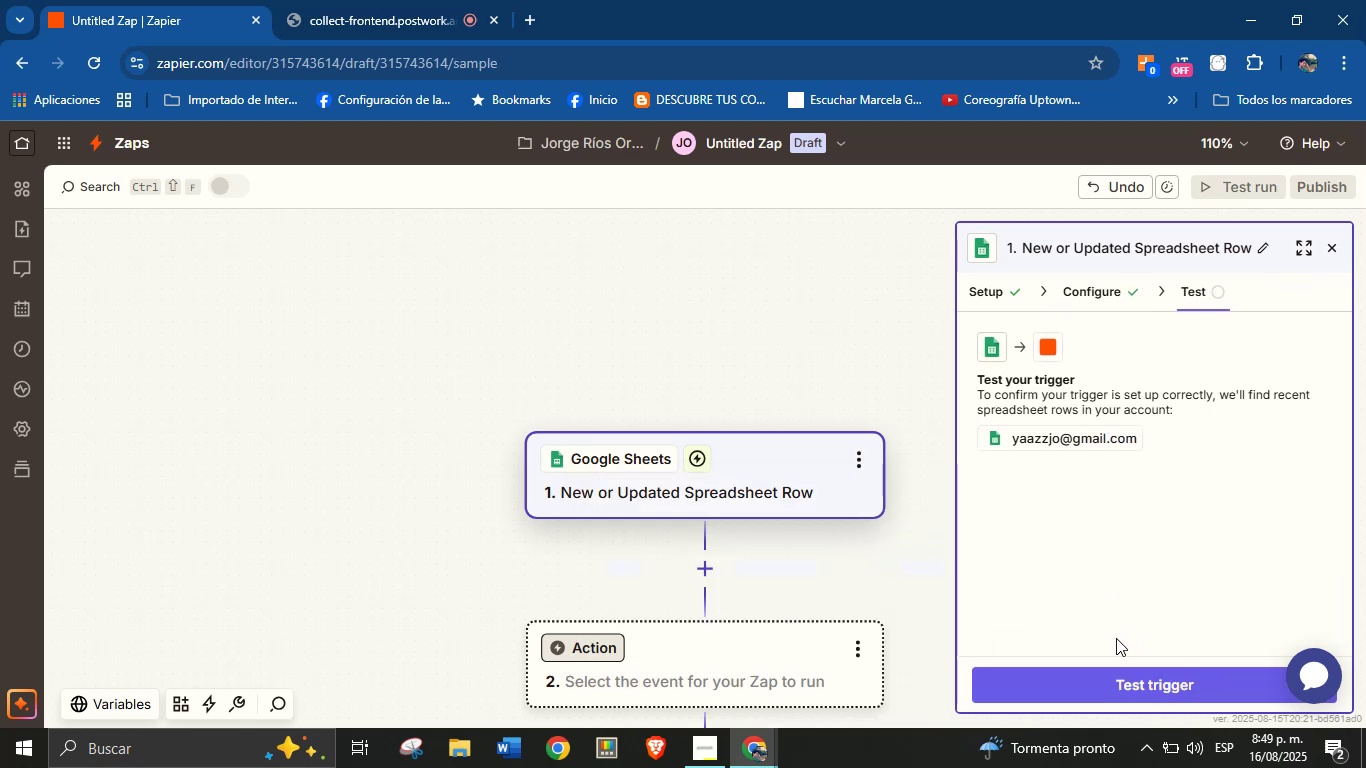 
left_click([1120, 687])
 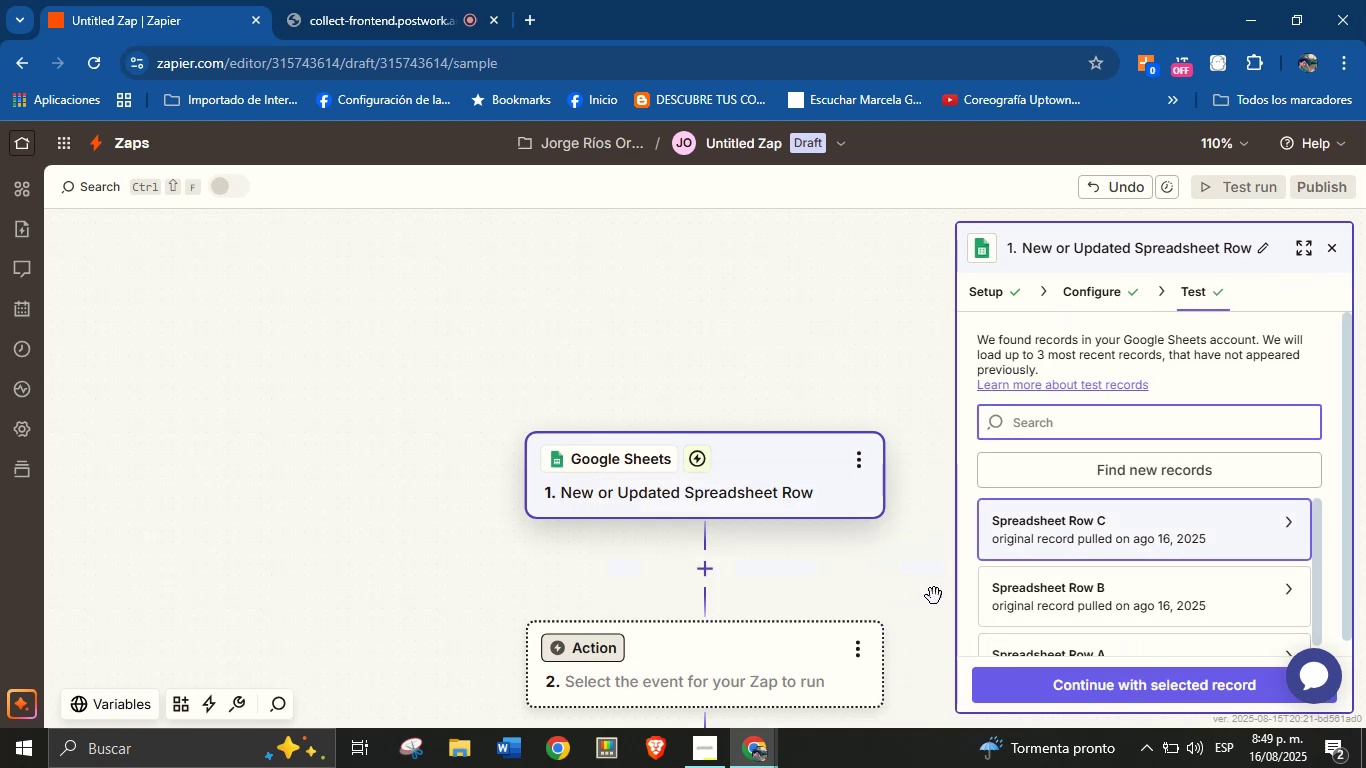 
left_click([1094, 702])
 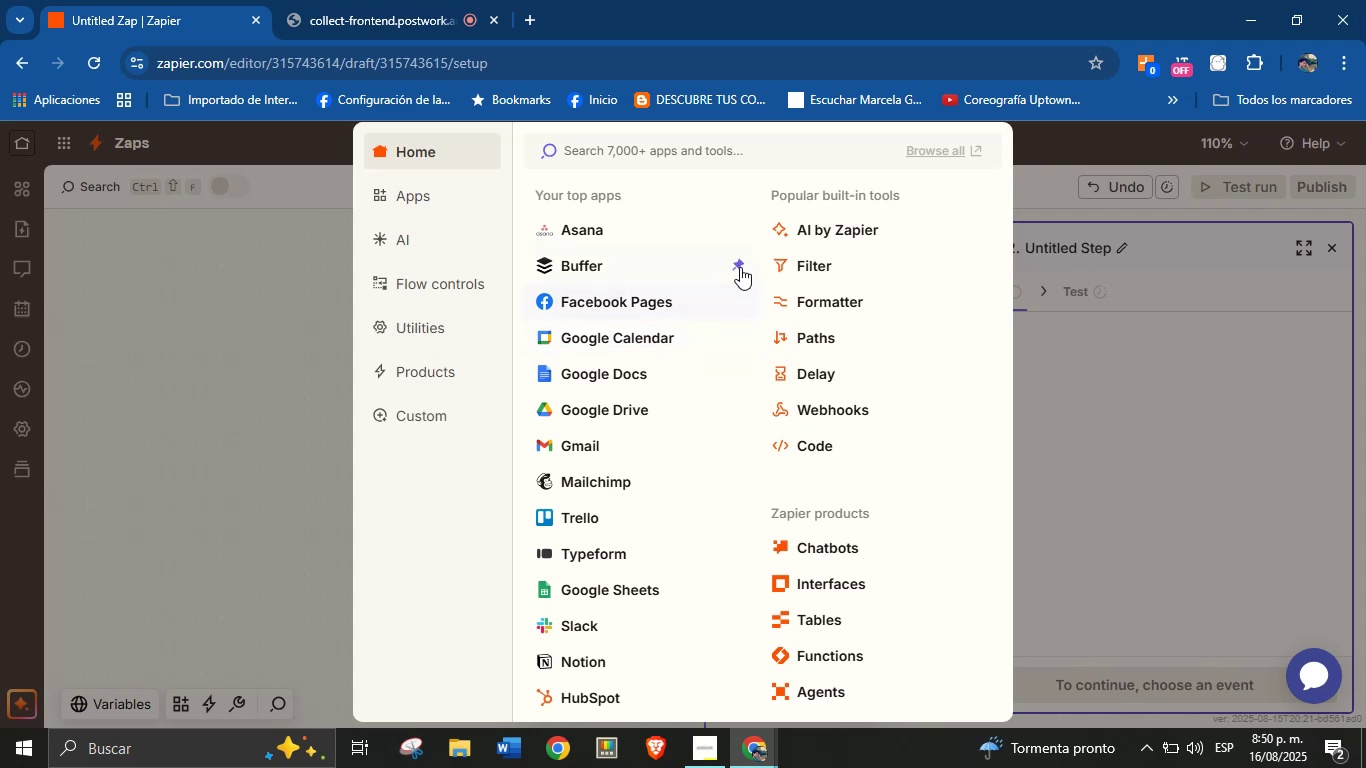 
wait(12.86)
 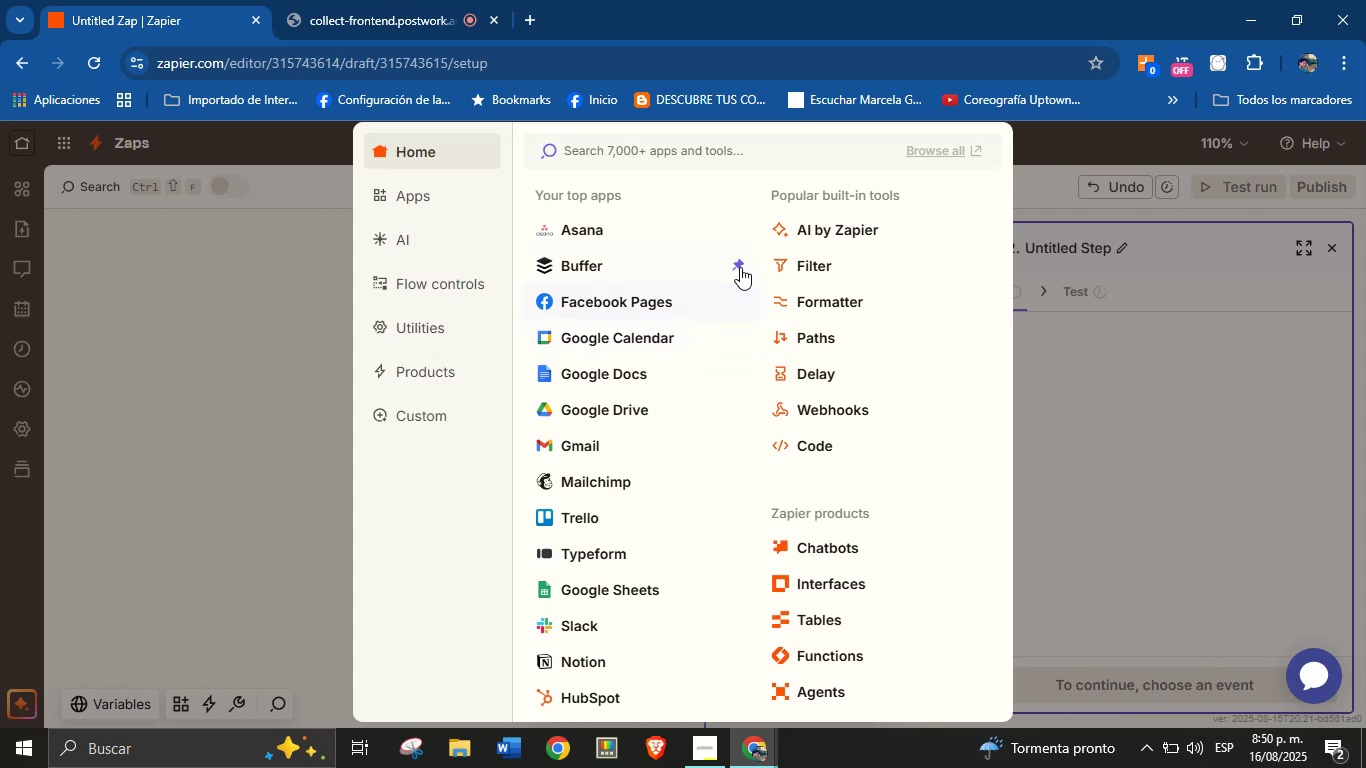 
left_click([845, 330])
 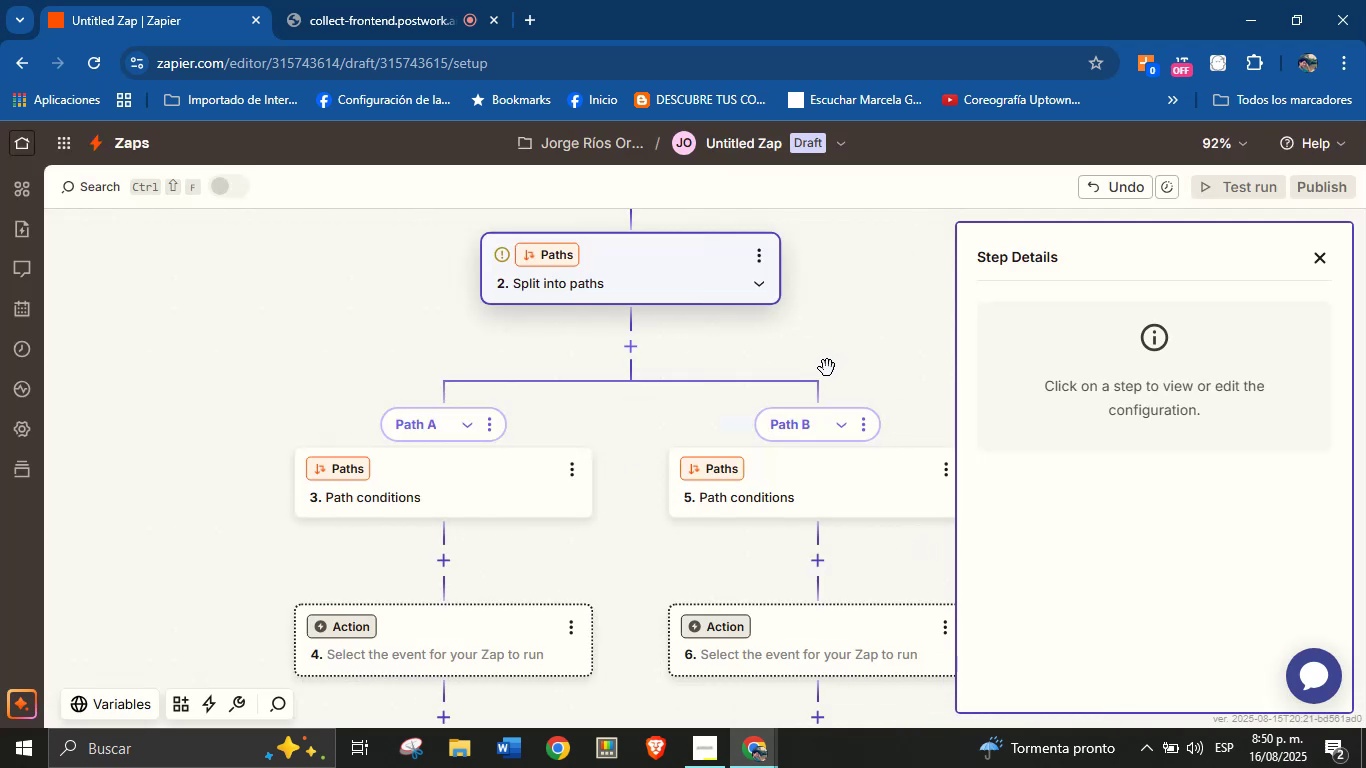 
left_click_drag(start_coordinate=[851, 331], to_coordinate=[808, 386])
 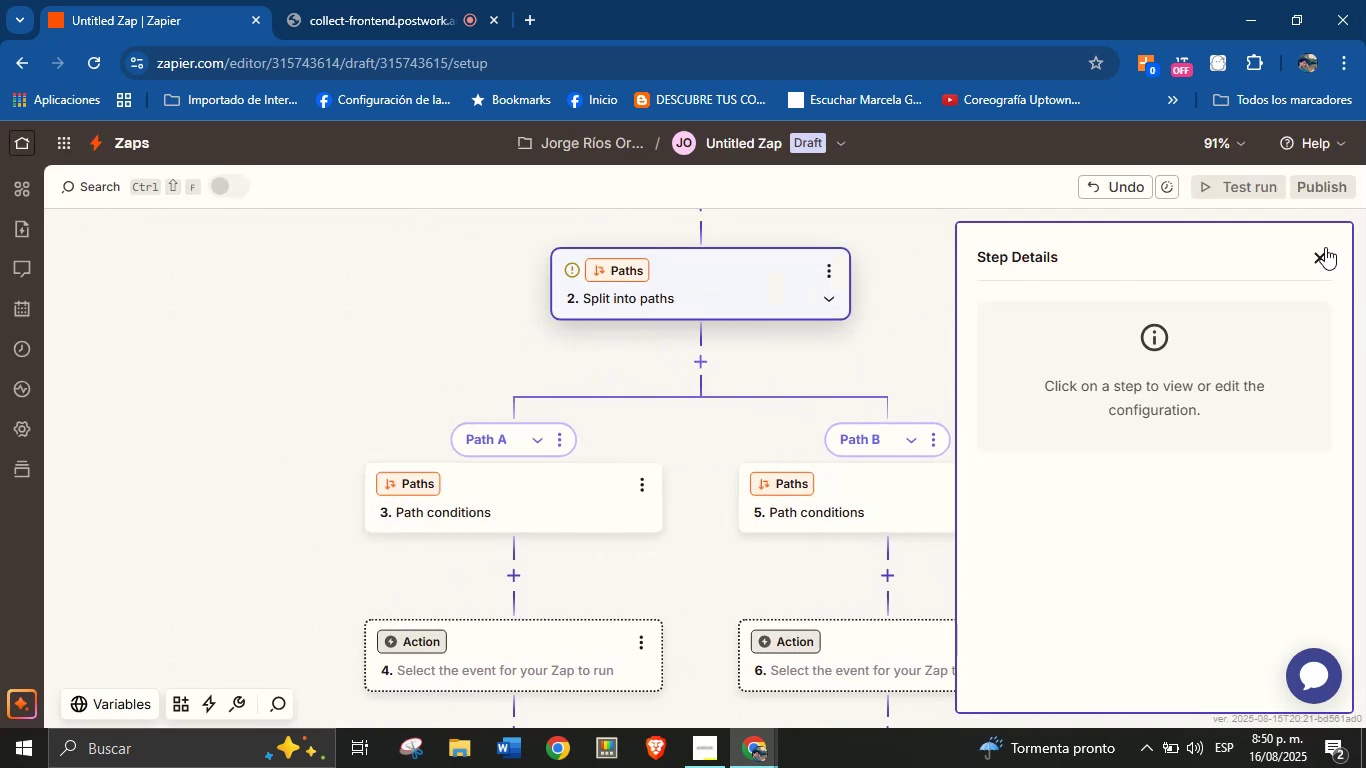 
left_click([1324, 251])
 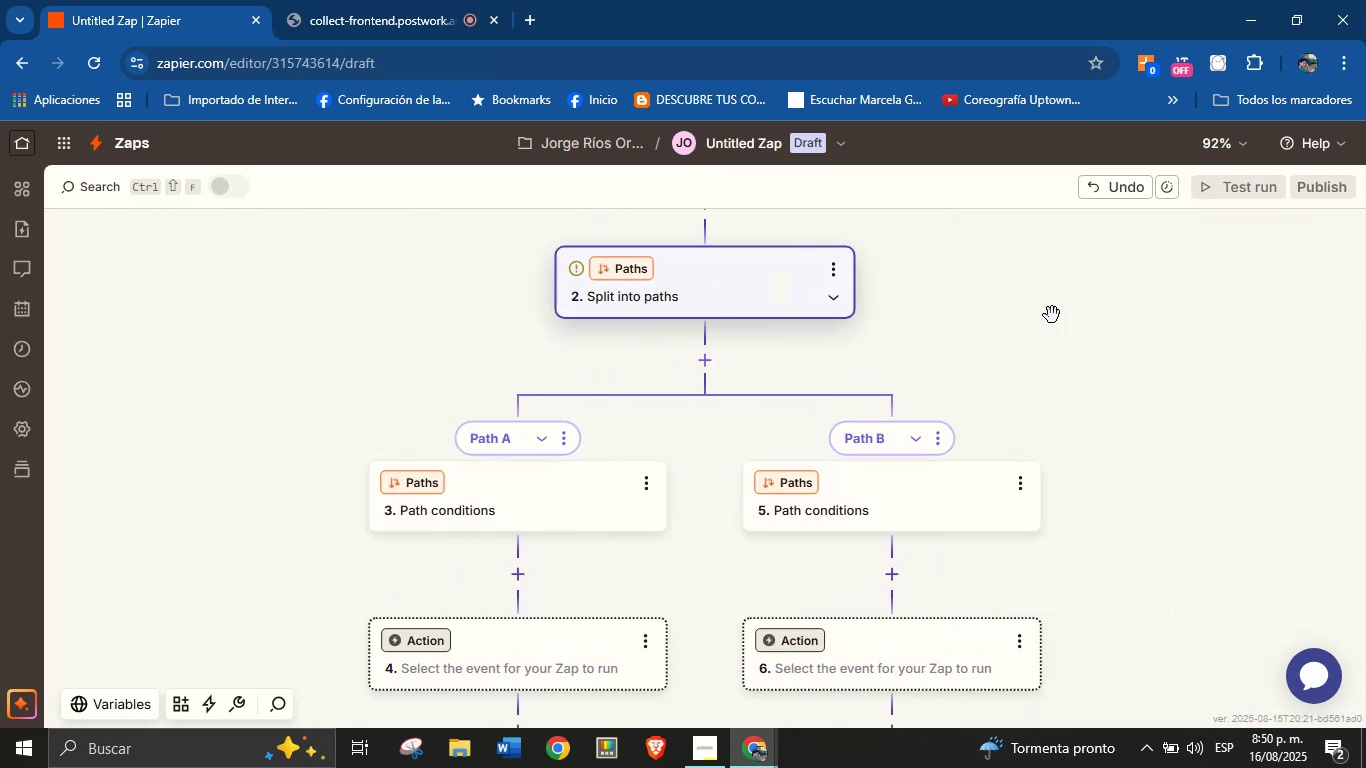 
left_click_drag(start_coordinate=[1014, 332], to_coordinate=[914, 438])
 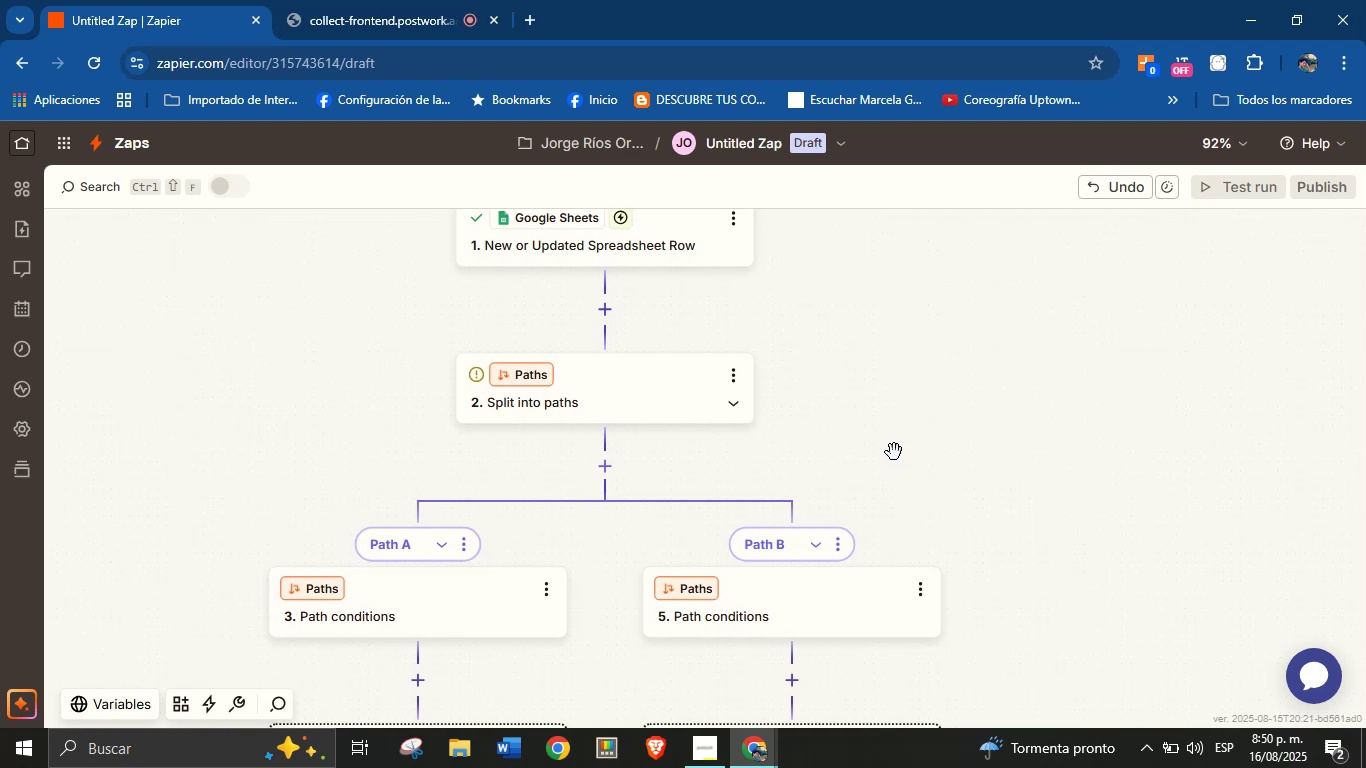 
left_click_drag(start_coordinate=[893, 406], to_coordinate=[884, 430])
 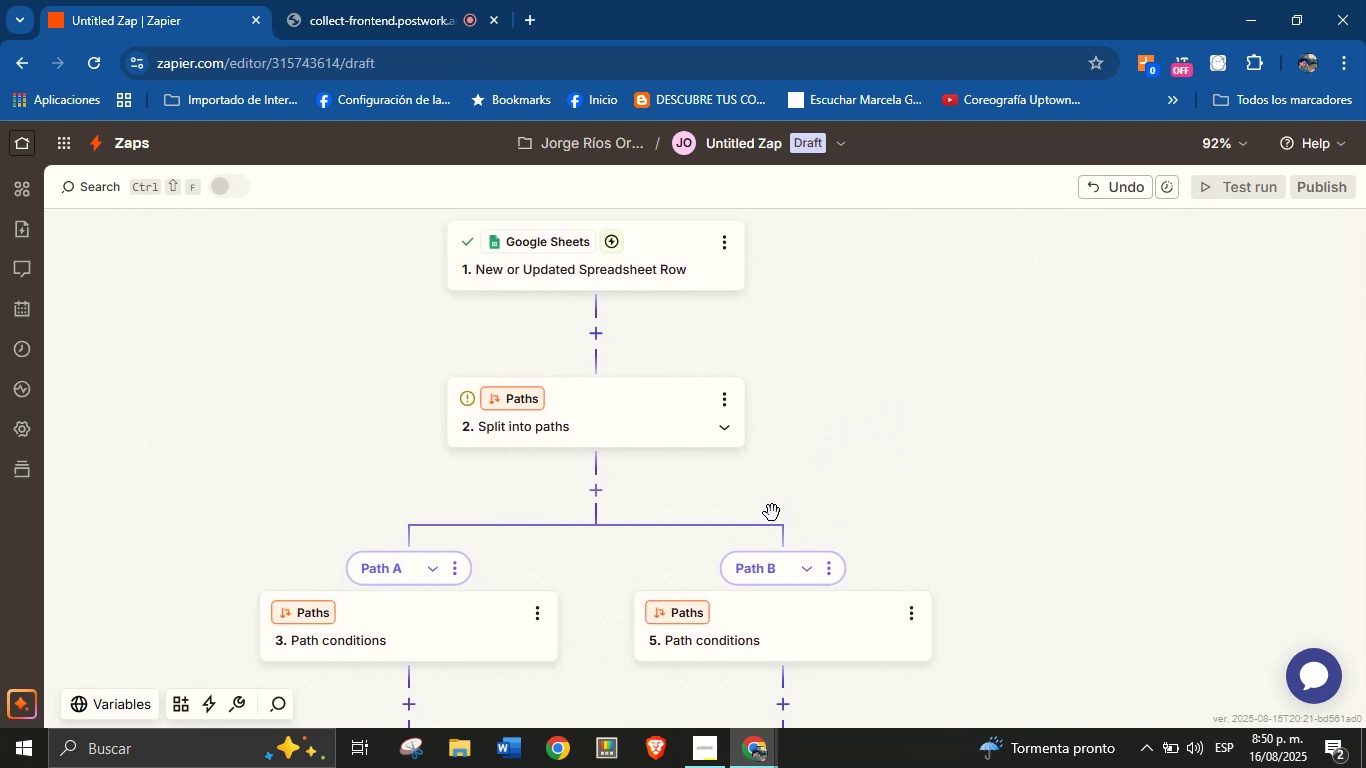 
wait(5.04)
 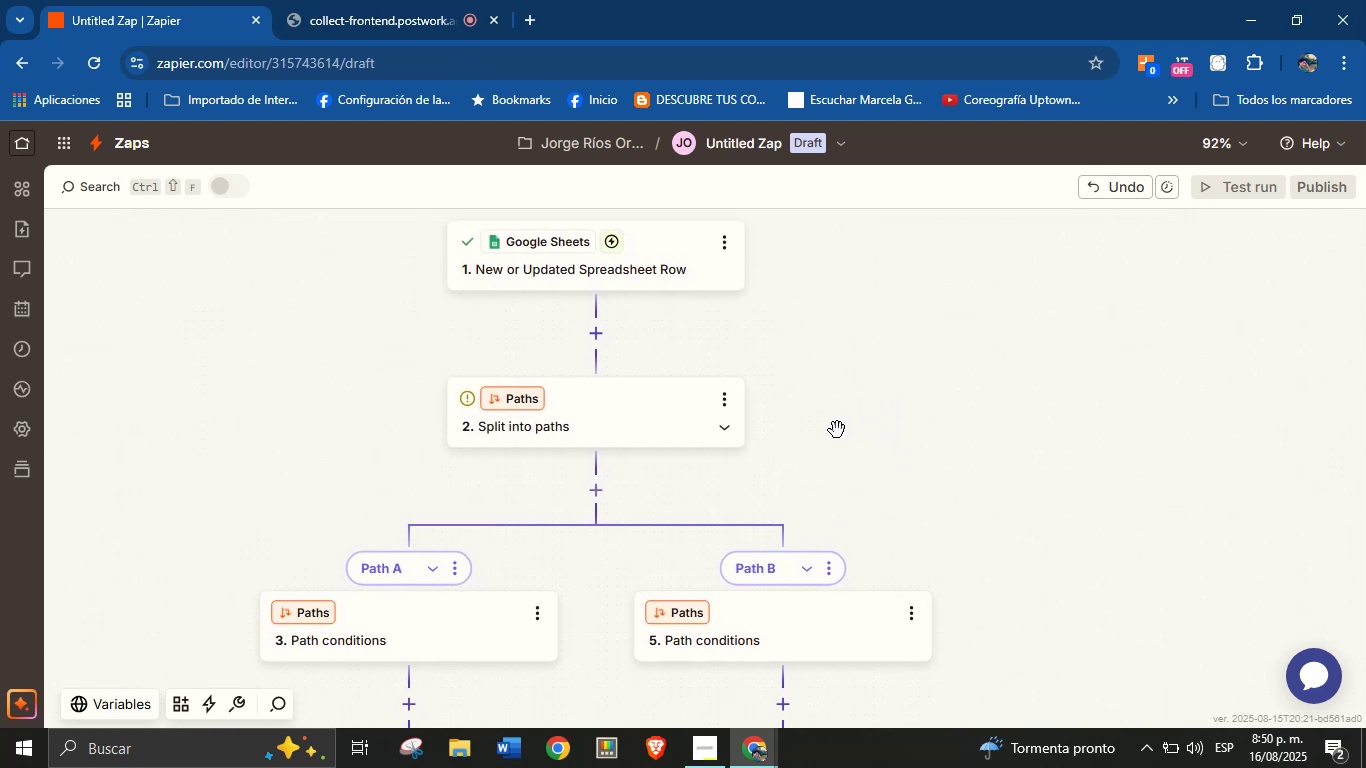 
left_click([449, 571])
 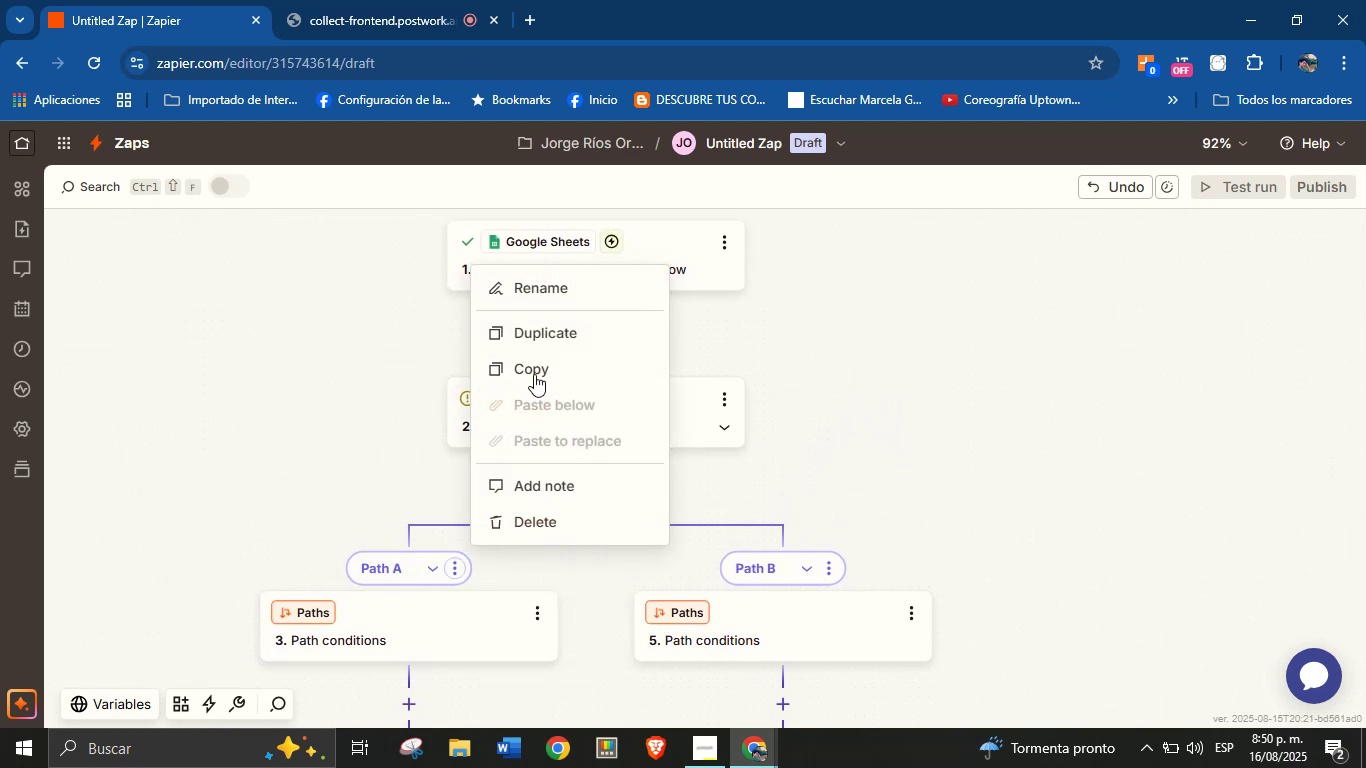 
left_click([545, 290])
 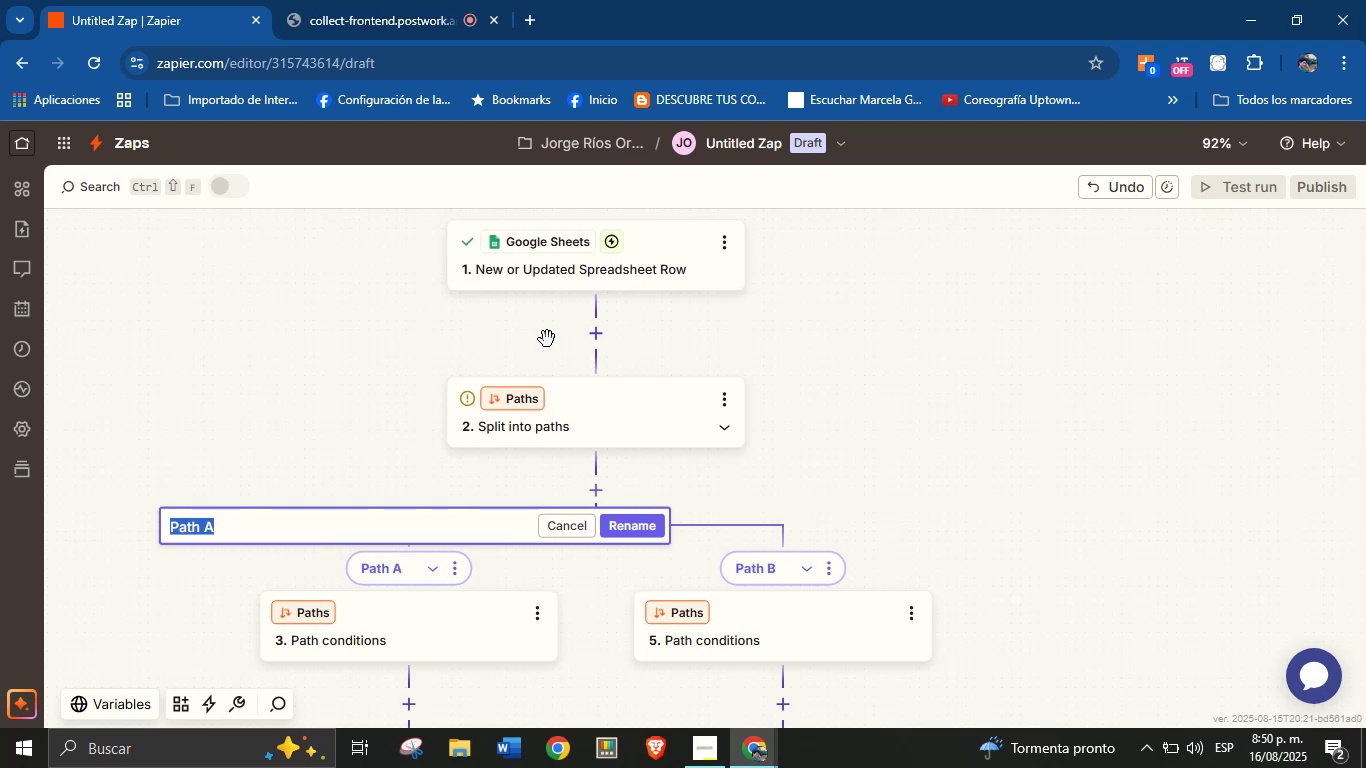 
wait(5.74)
 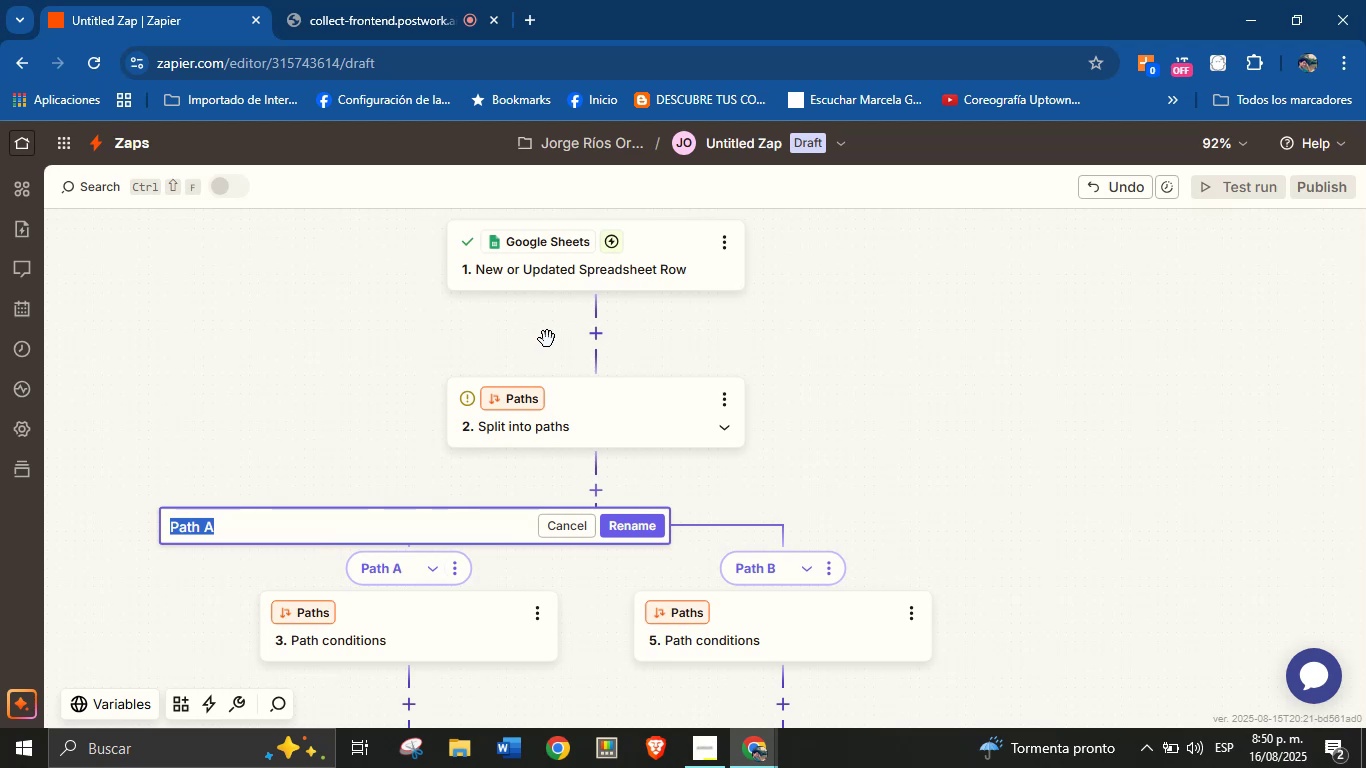 
type(Talents)
 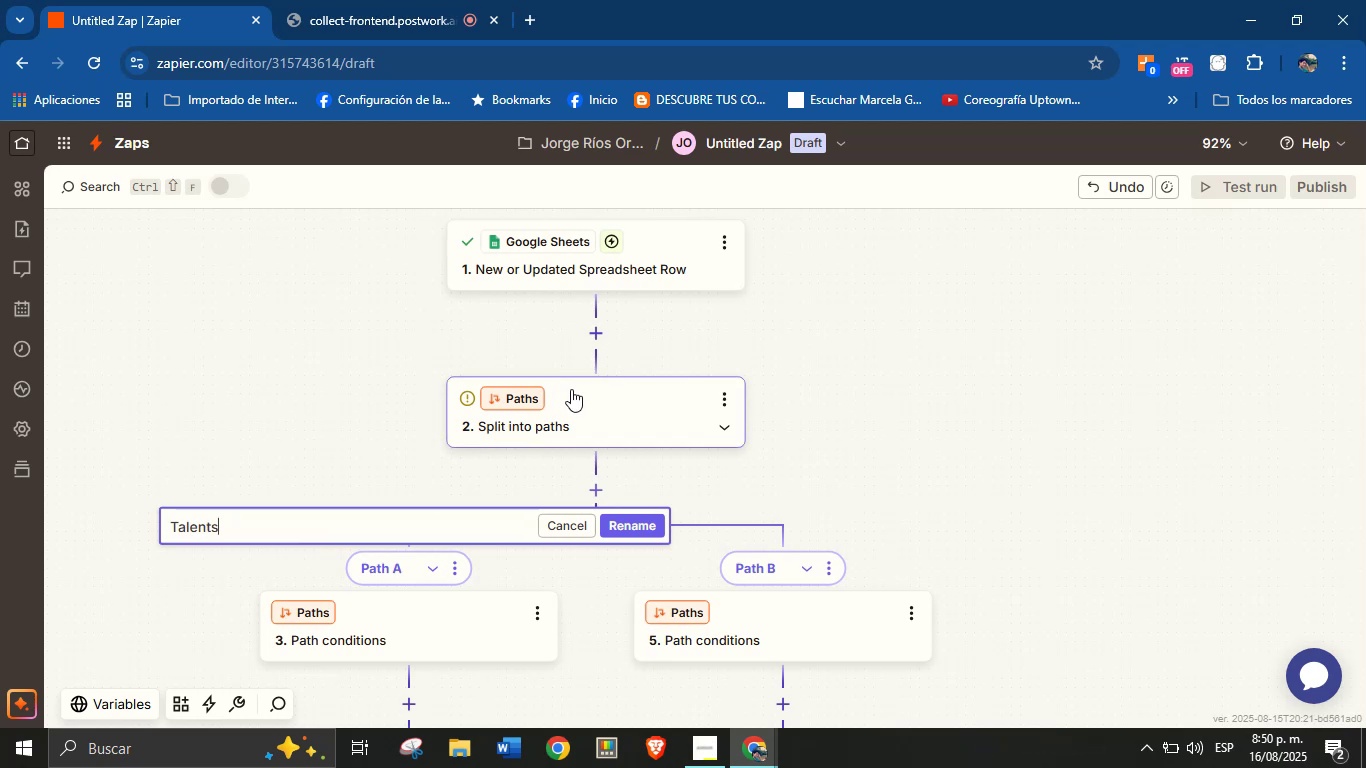 
key(Backspace)
 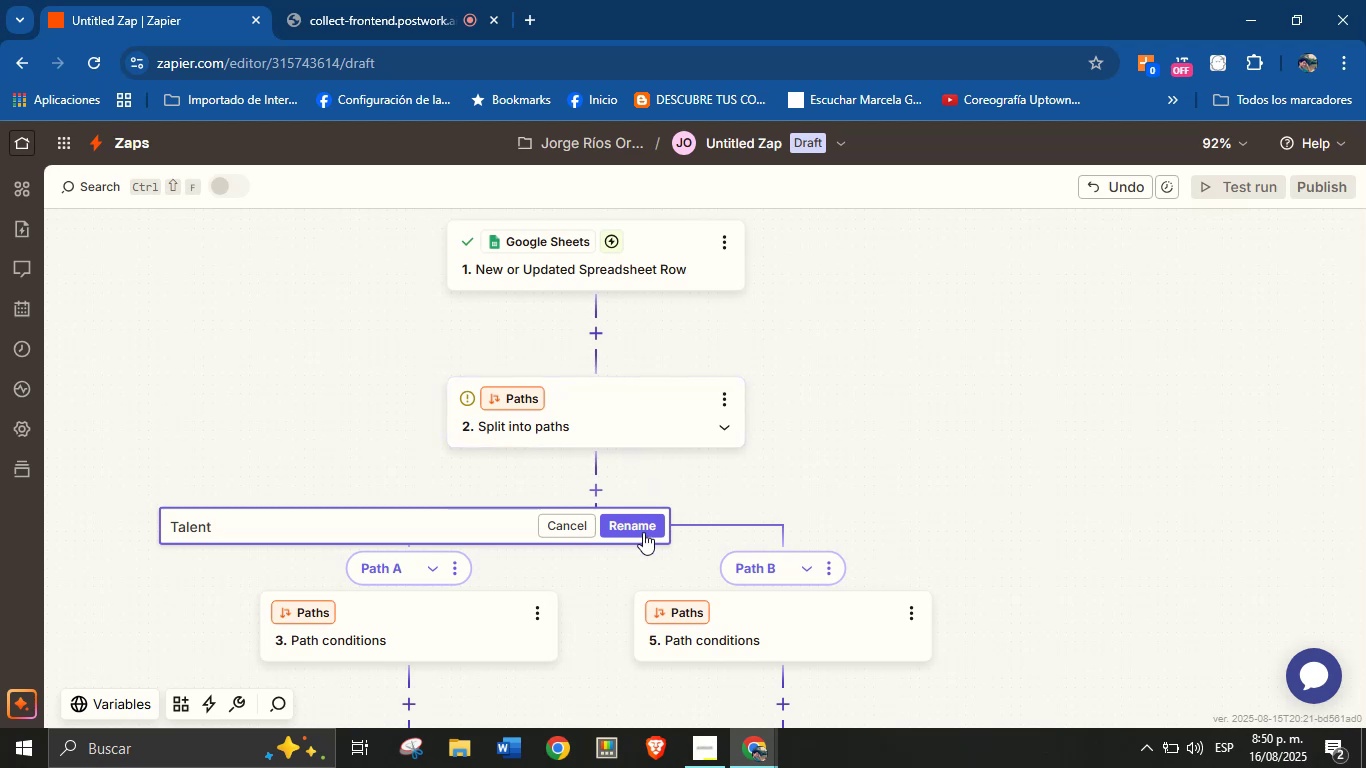 
left_click([642, 535])
 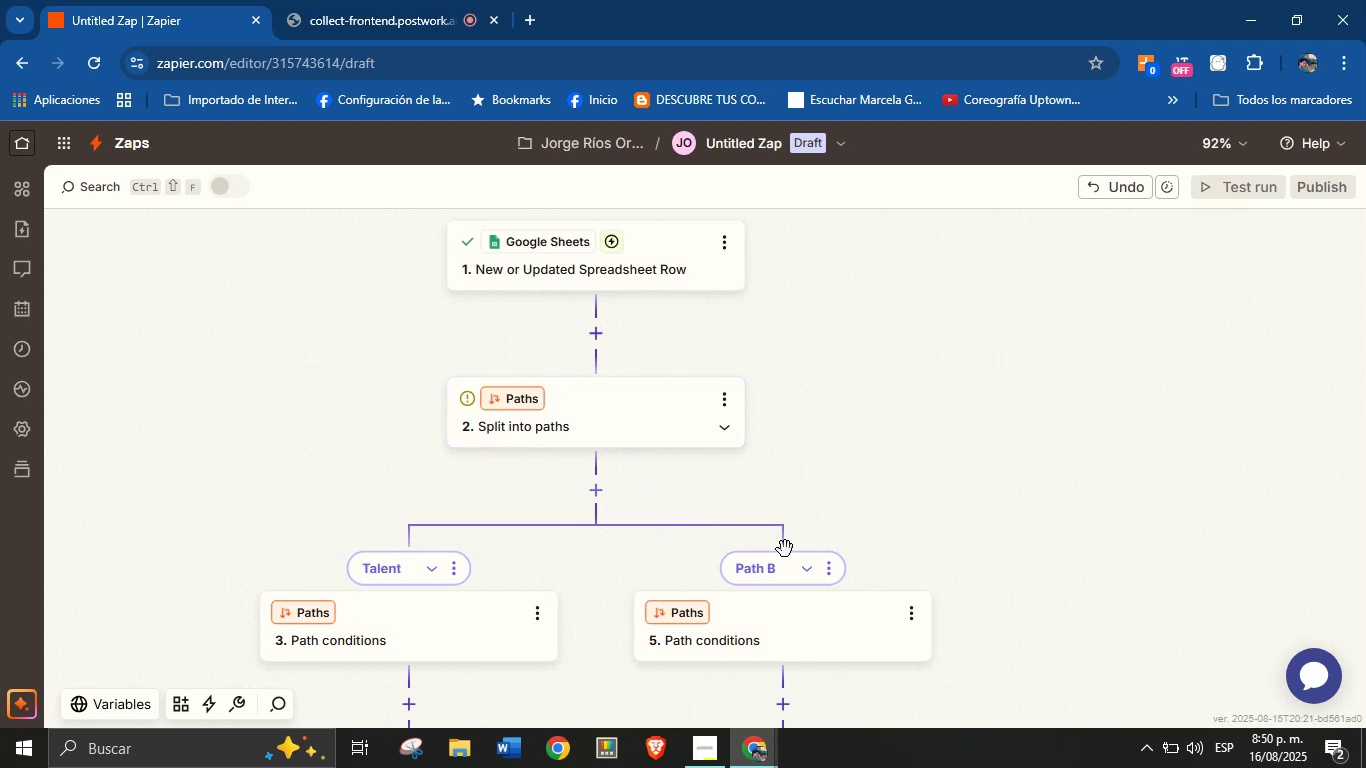 
left_click([829, 572])
 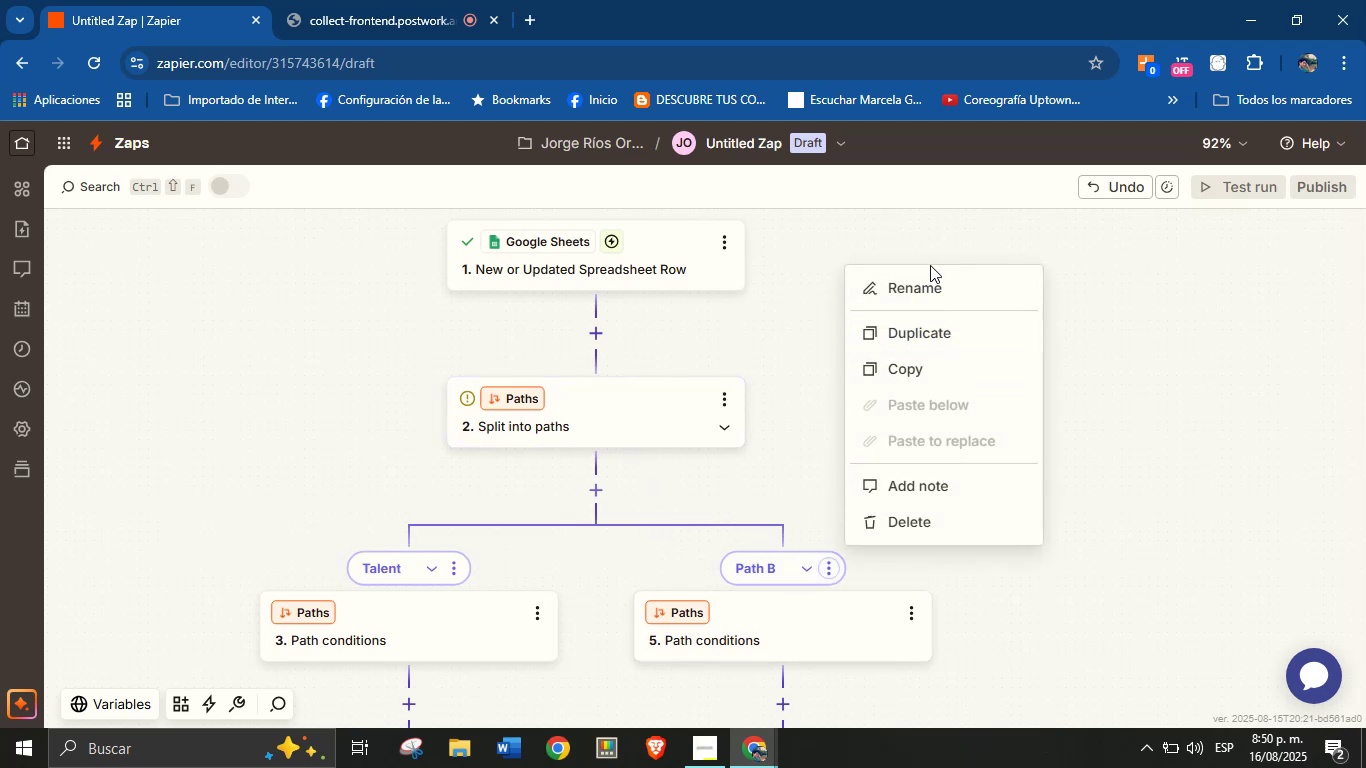 
double_click([930, 286])
 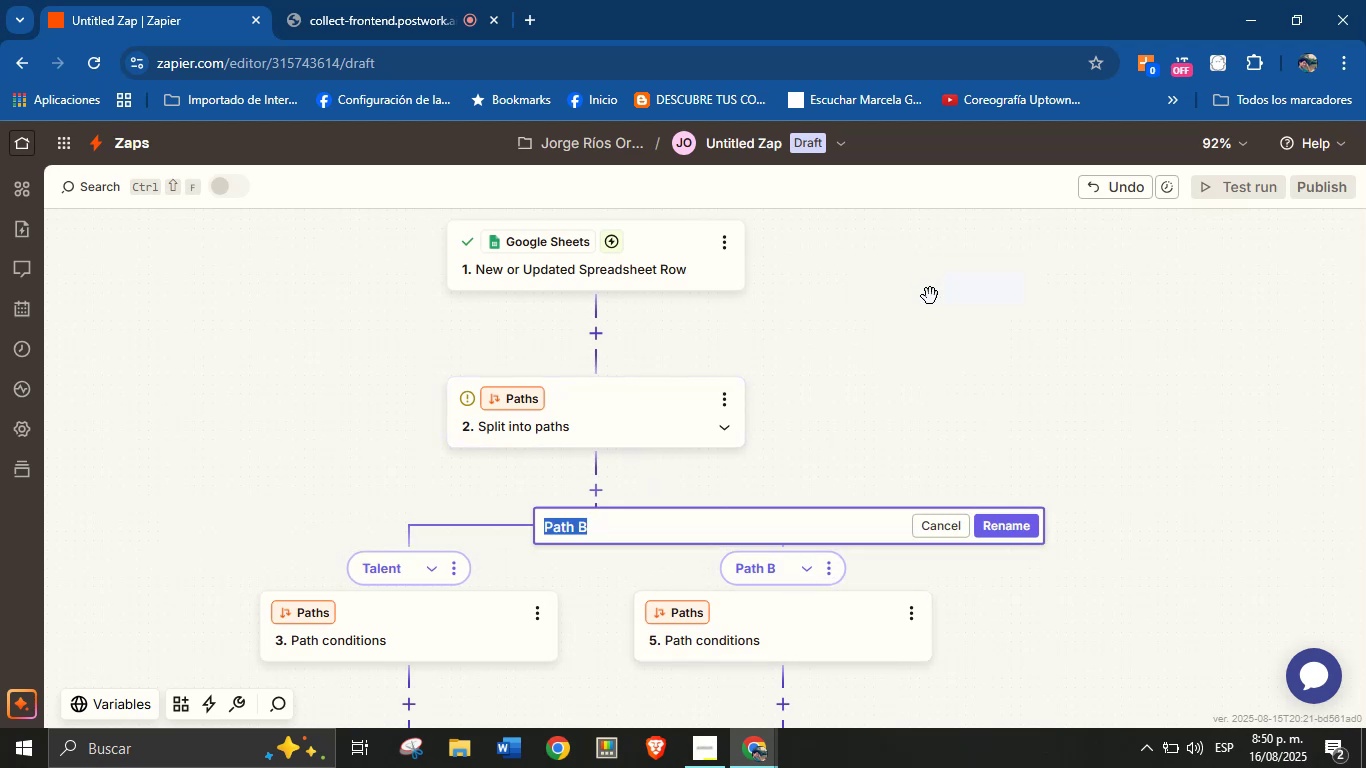 
type(Produc)
 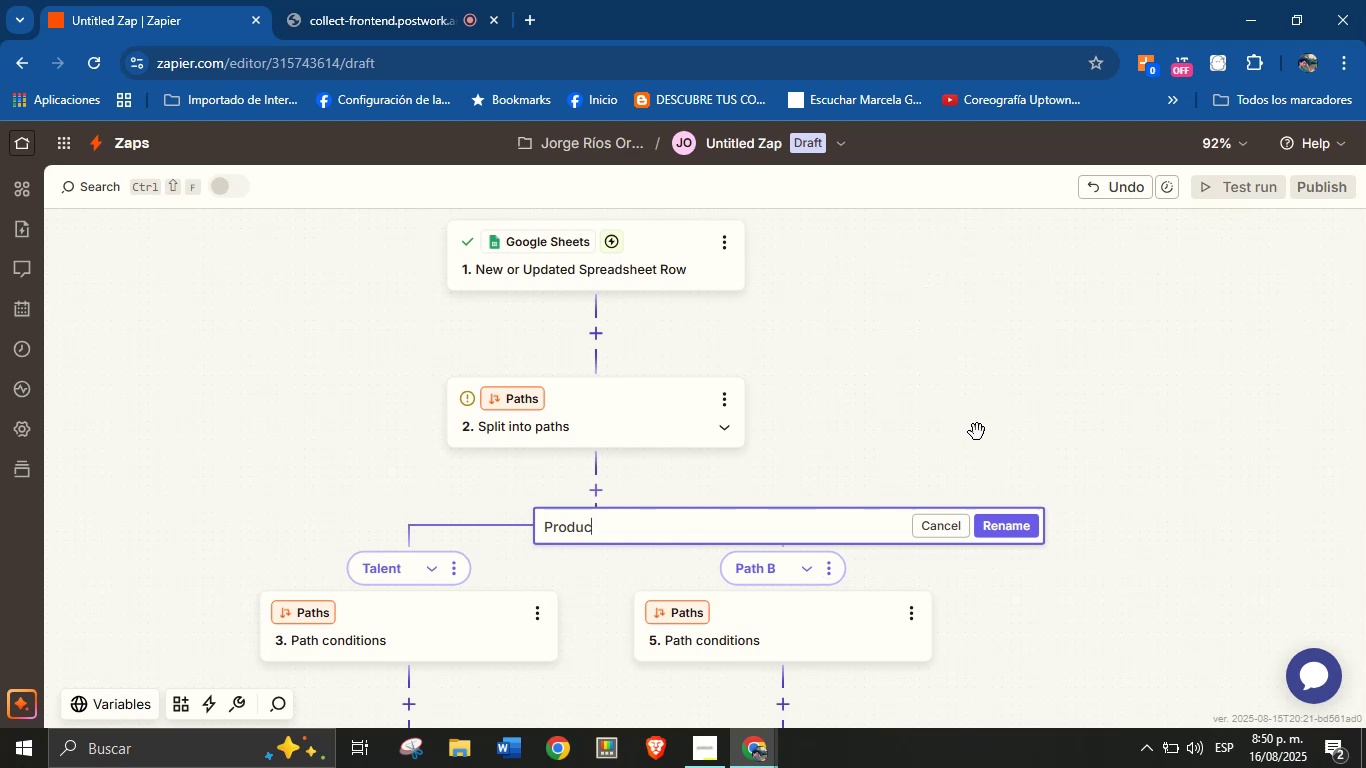 
left_click([1014, 525])
 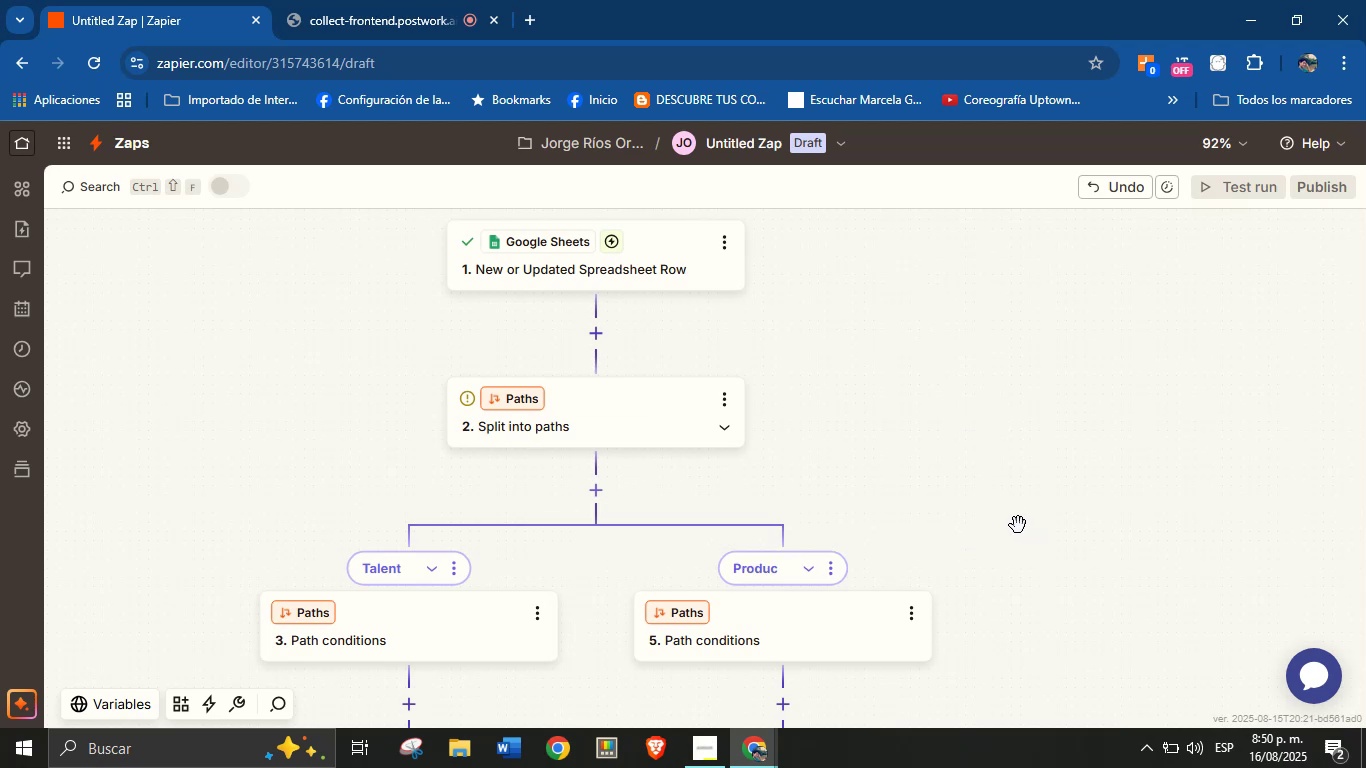 
left_click_drag(start_coordinate=[1018, 525], to_coordinate=[1019, 468])
 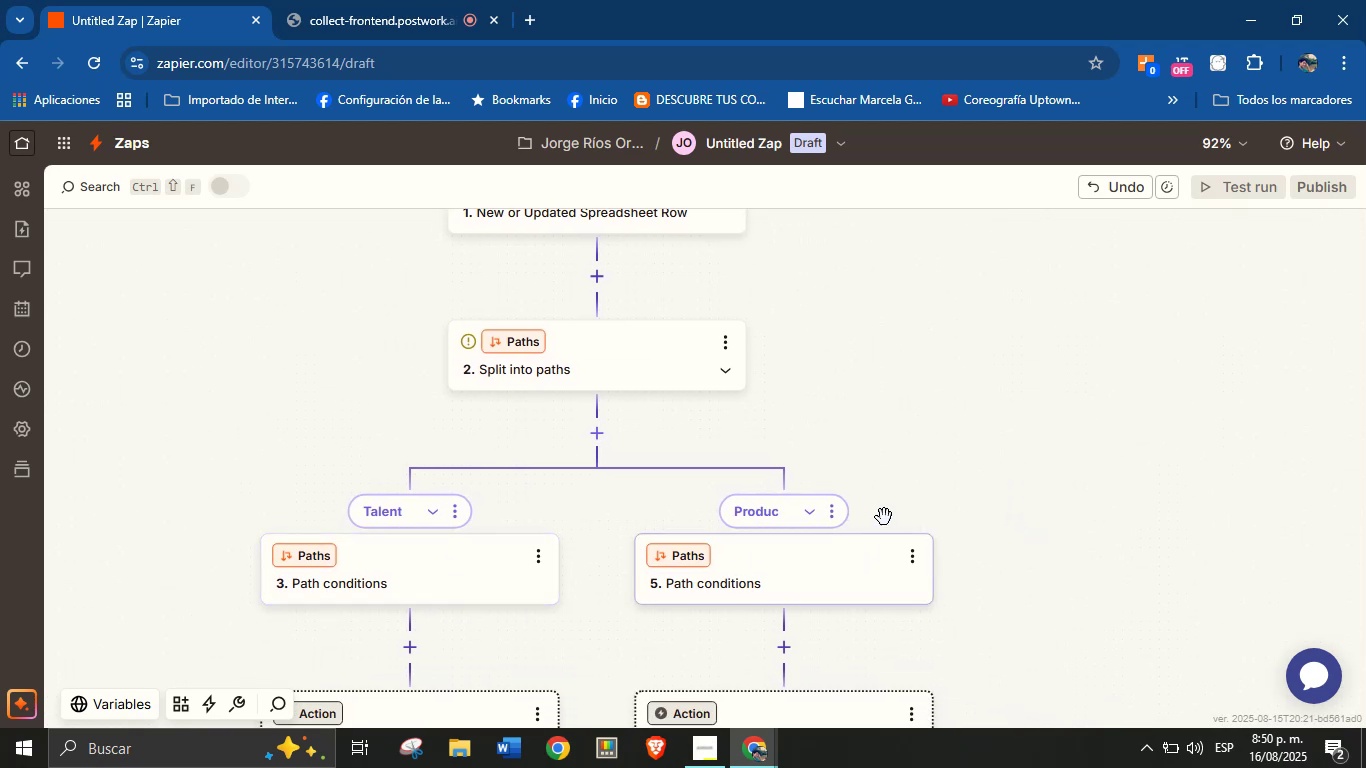 
left_click([829, 510])
 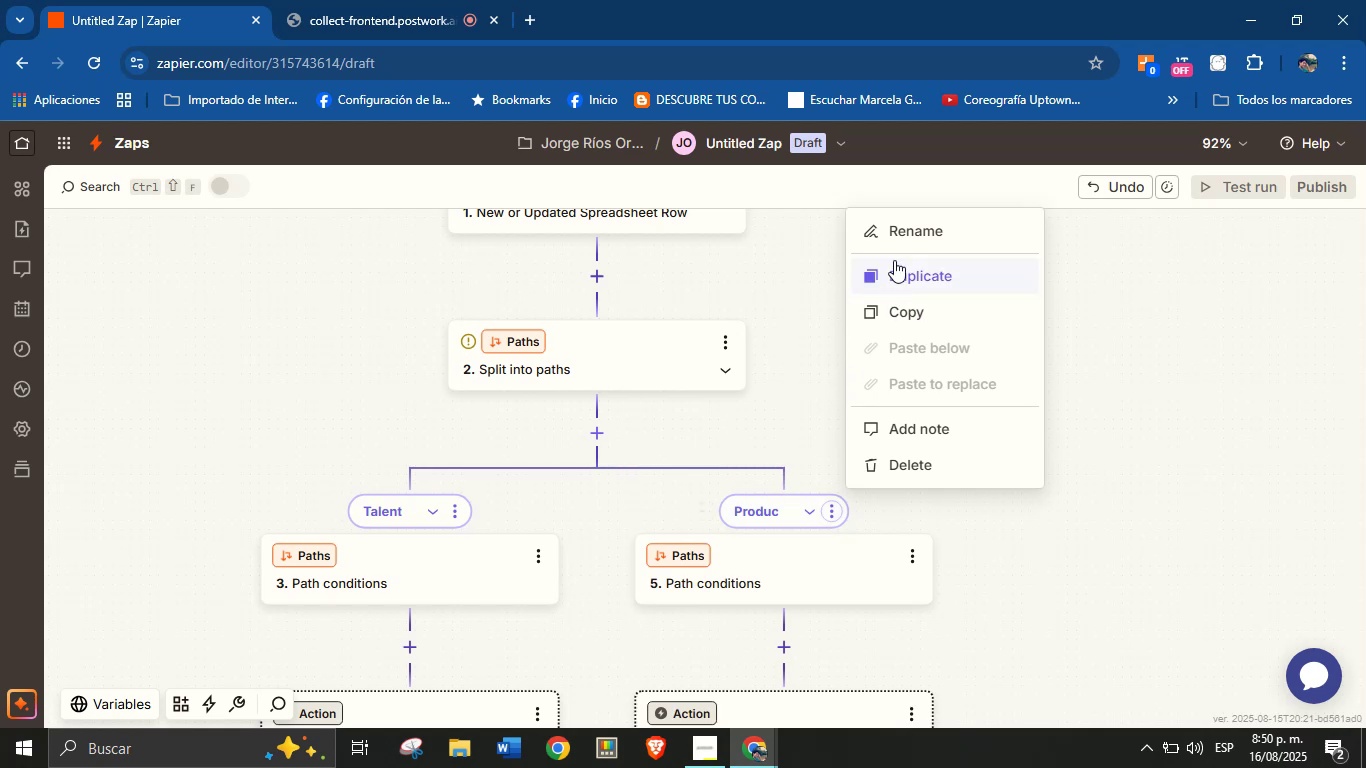 
left_click([905, 239])
 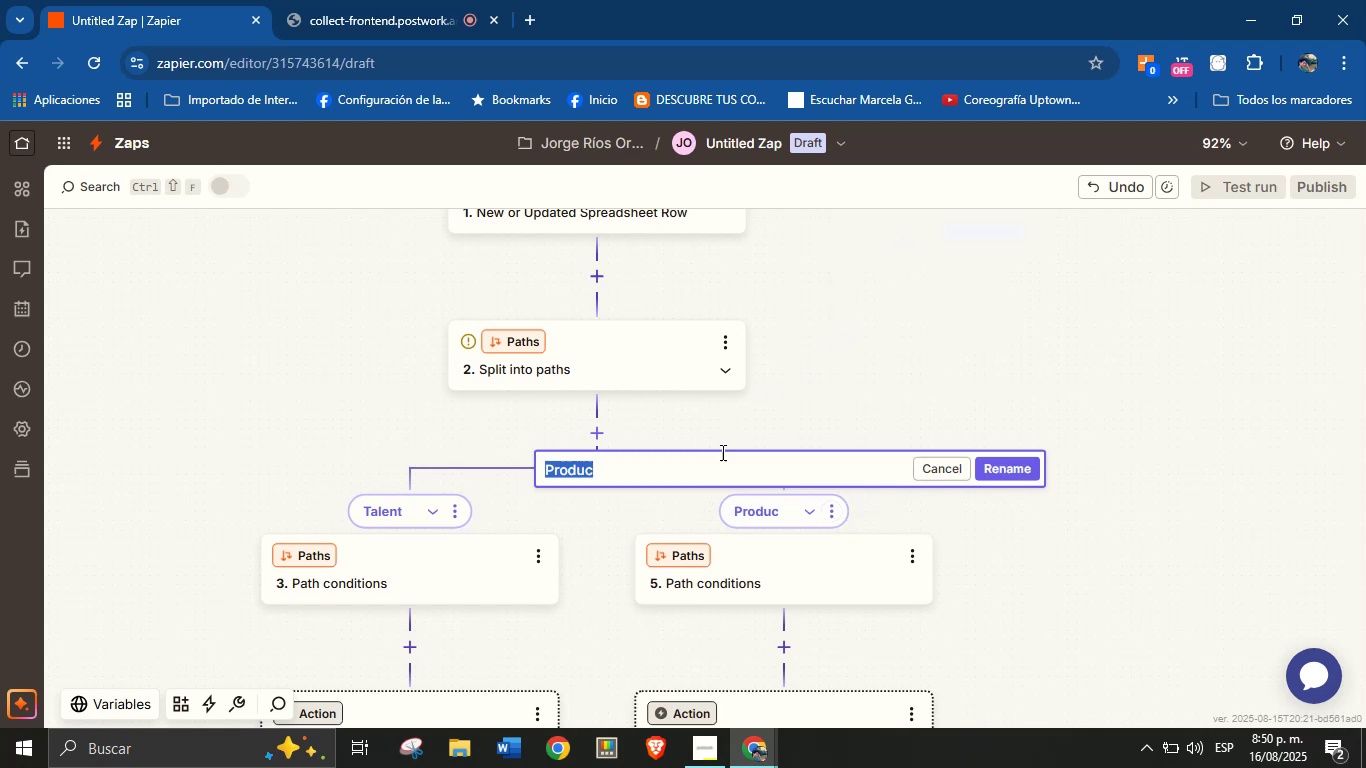 
left_click([719, 460])
 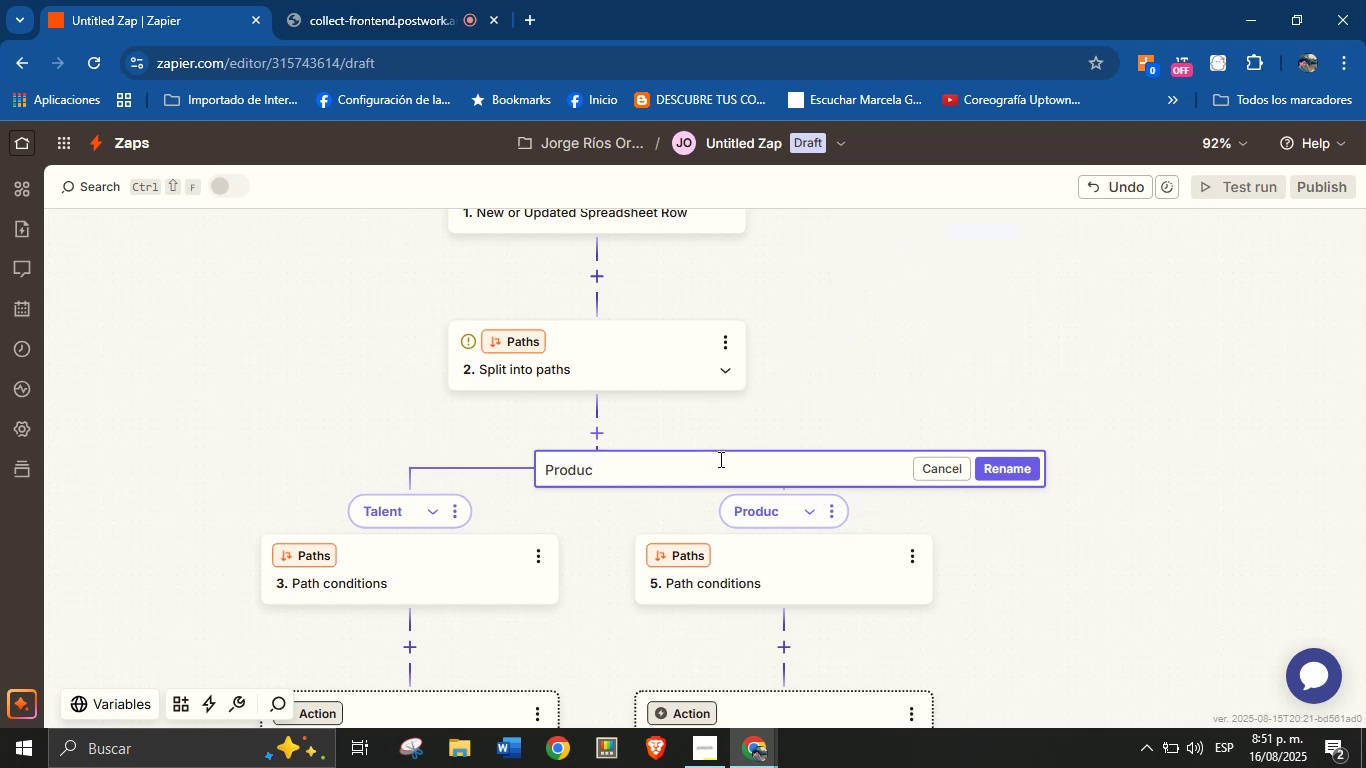 
key(T)
 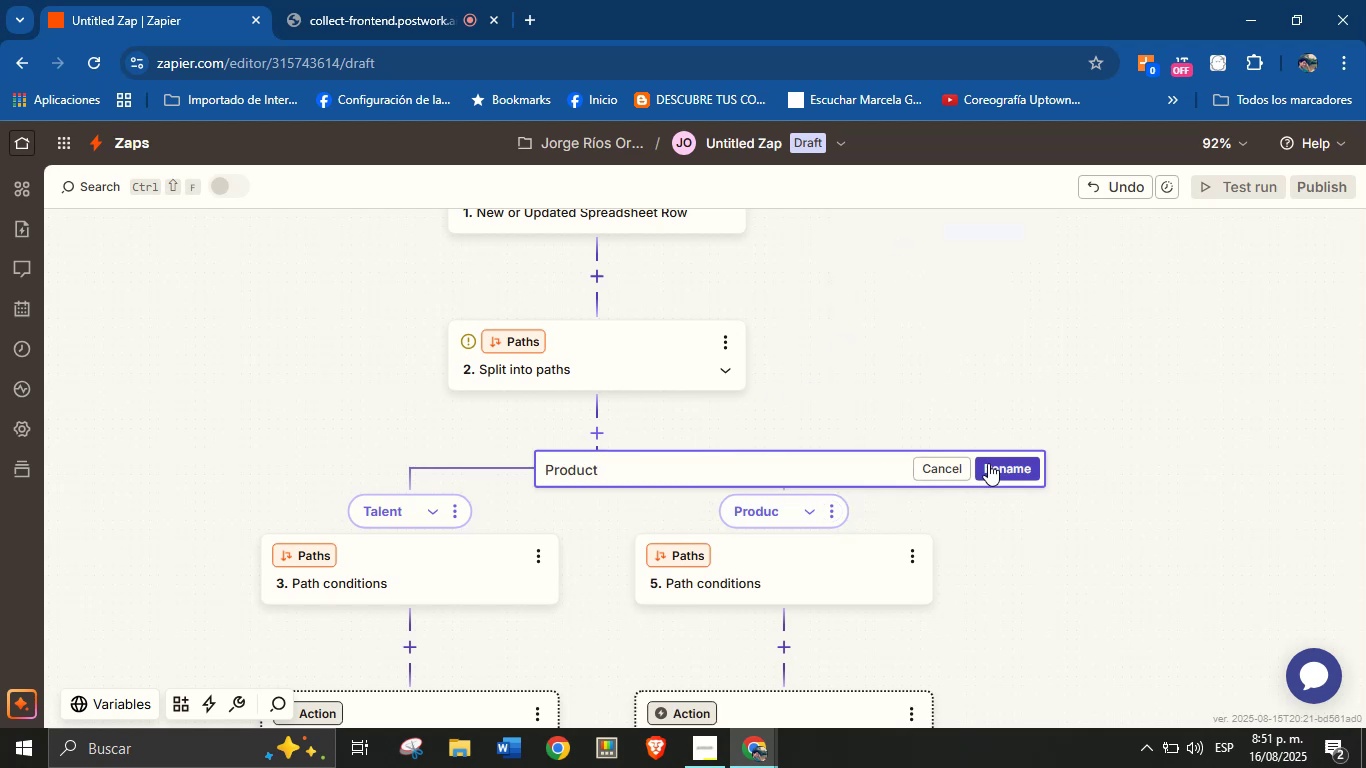 
left_click([1000, 466])
 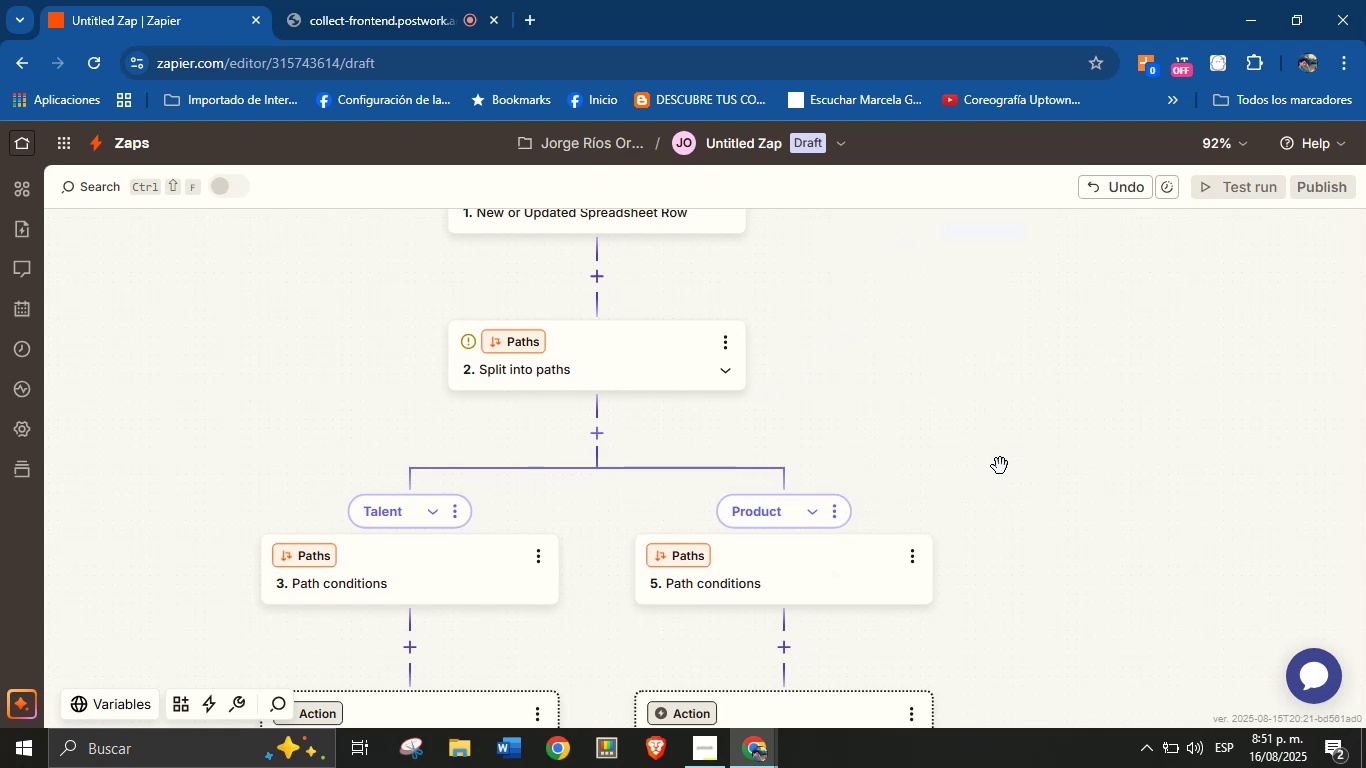 
left_click_drag(start_coordinate=[1000, 466], to_coordinate=[1005, 419])
 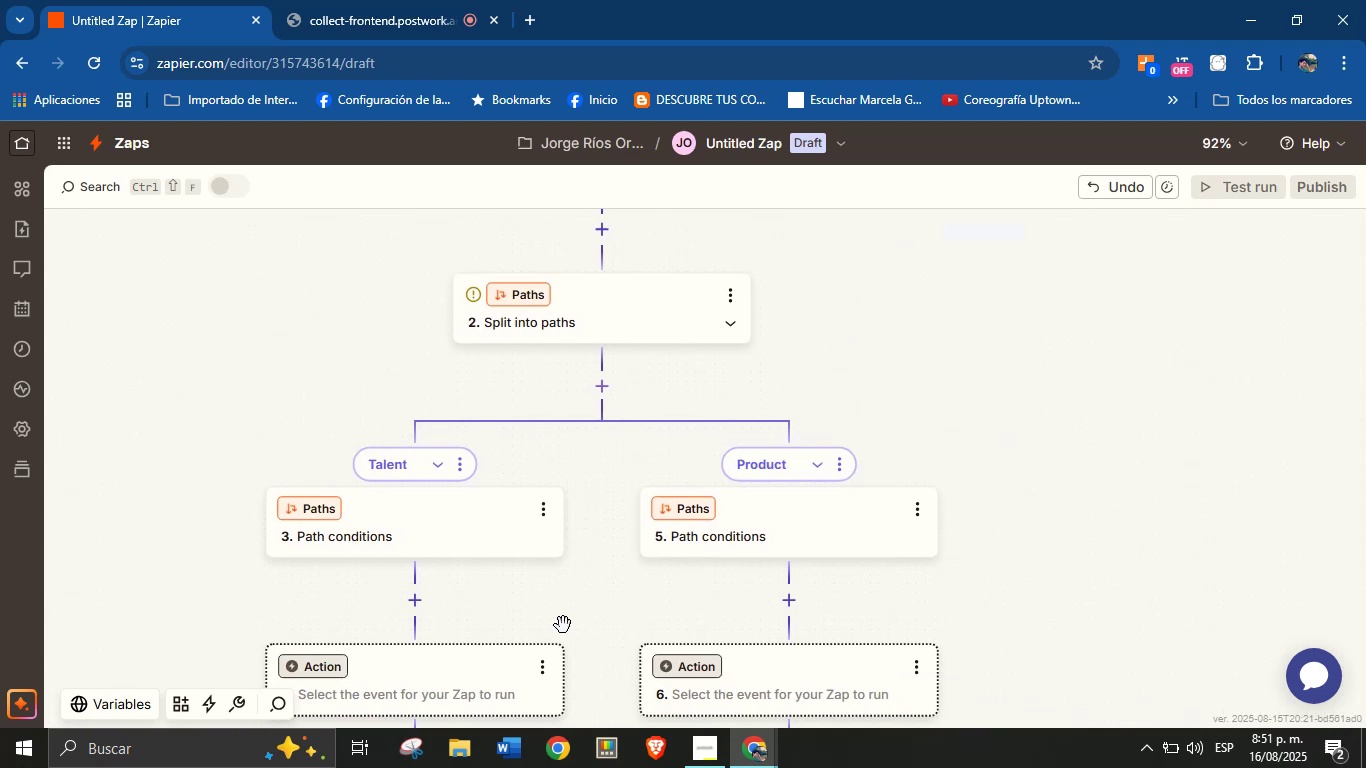 
left_click_drag(start_coordinate=[563, 610], to_coordinate=[579, 603])
 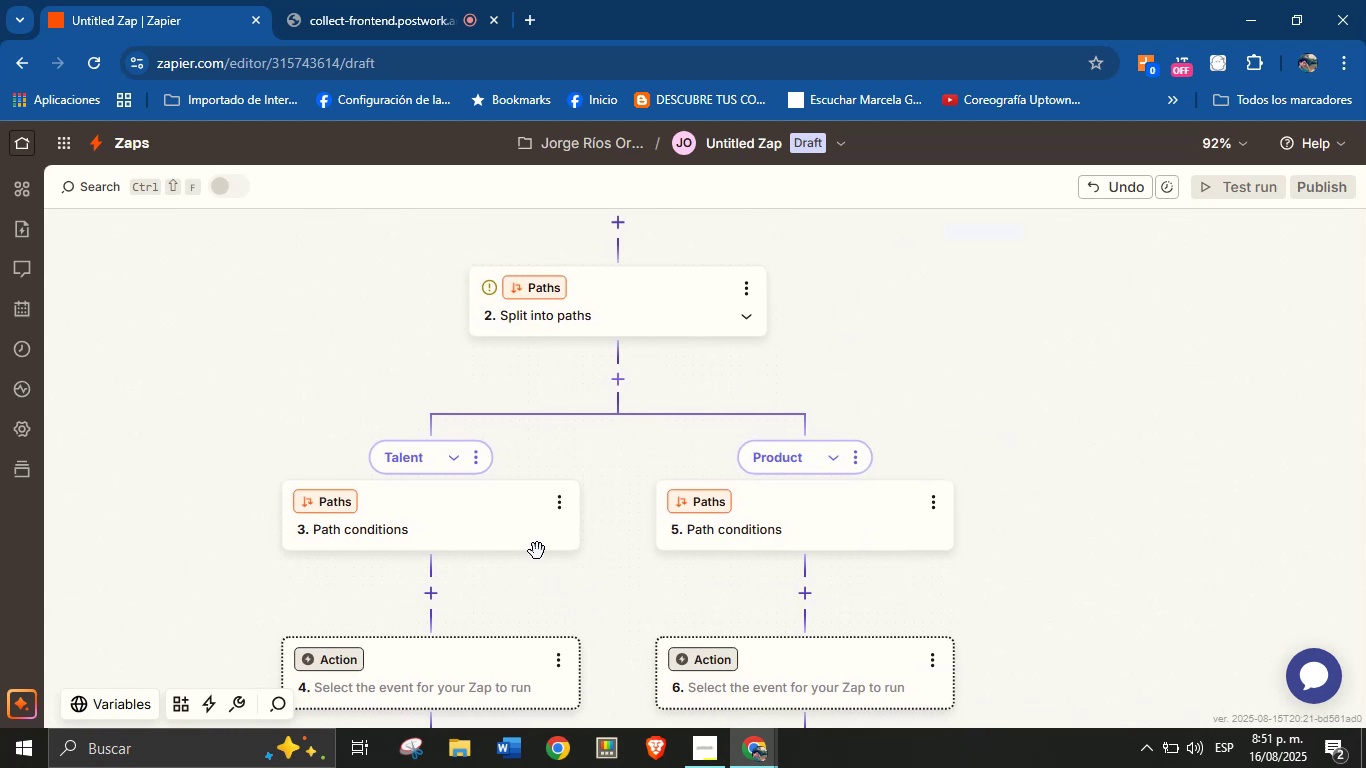 
left_click([410, 534])
 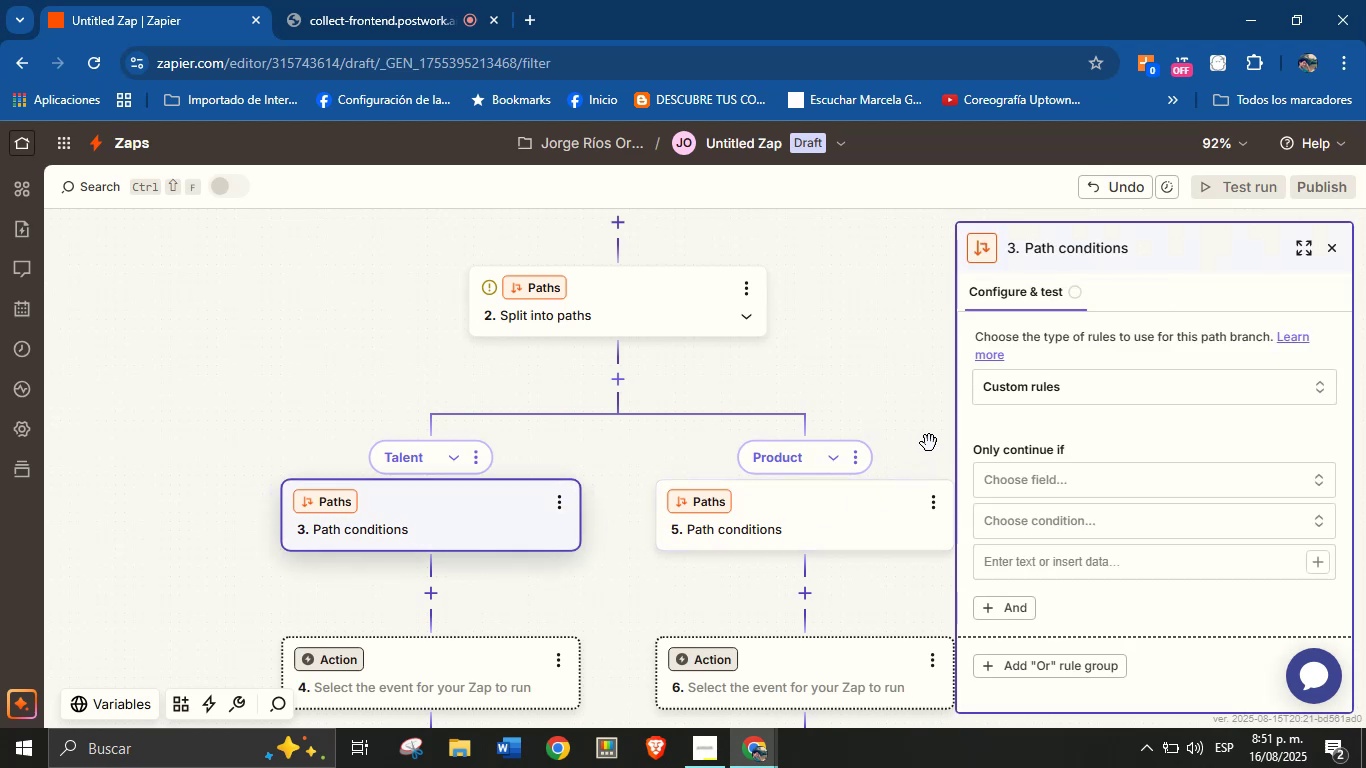 
left_click([1023, 477])
 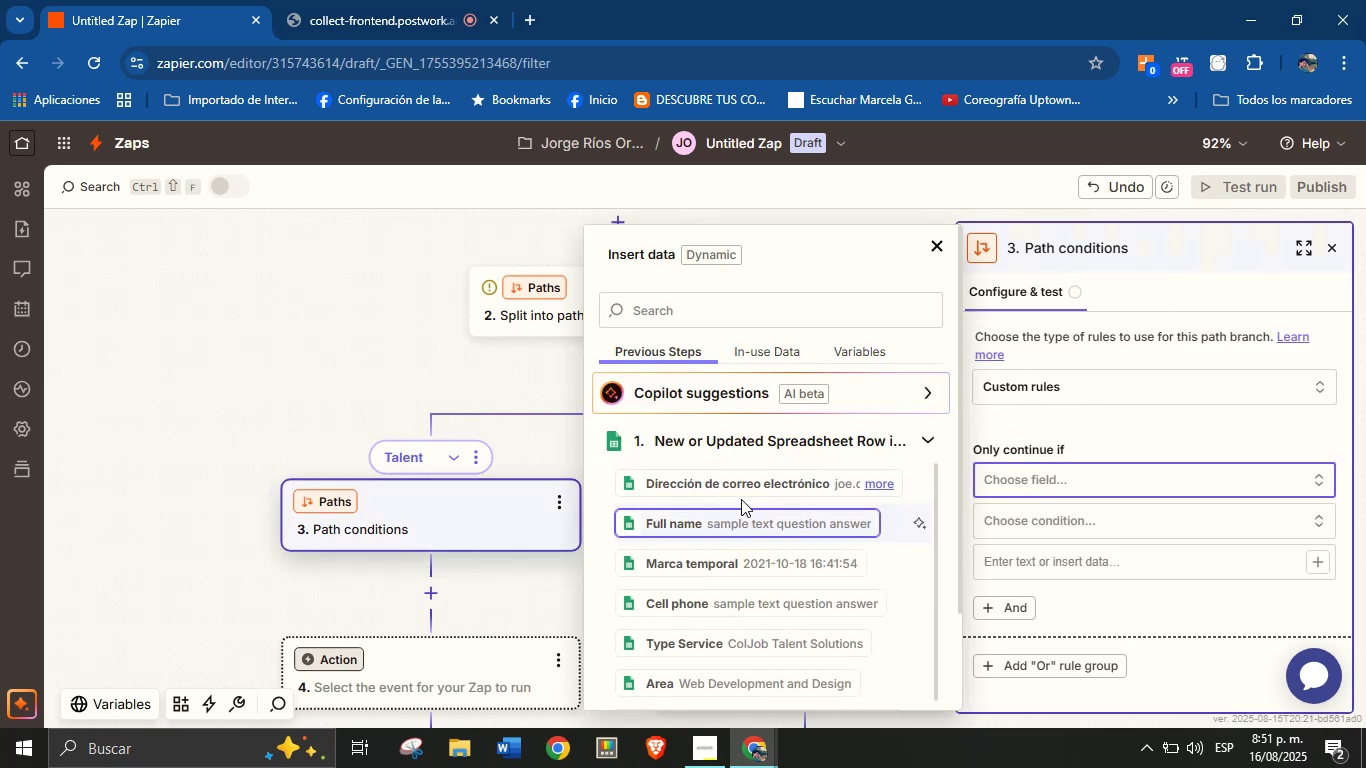 
wait(5.23)
 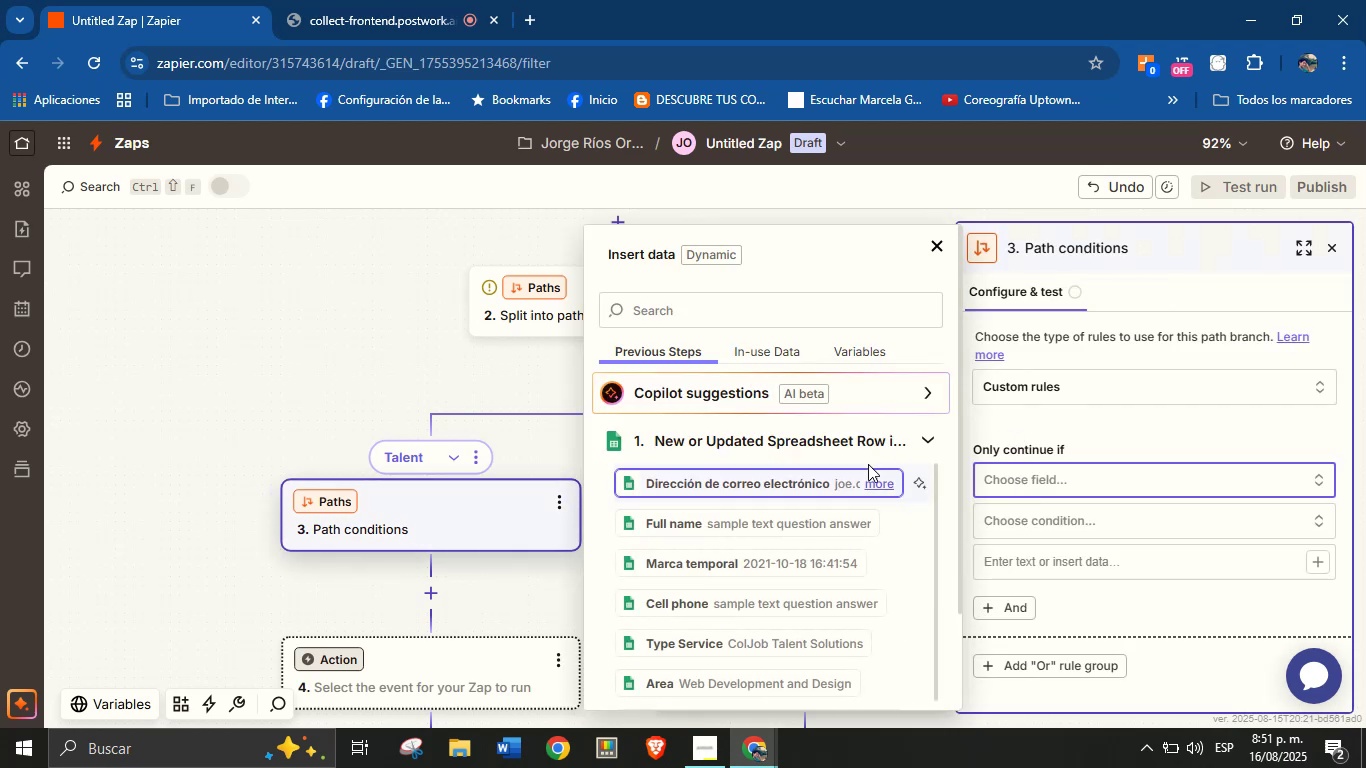 
left_click([719, 321])
 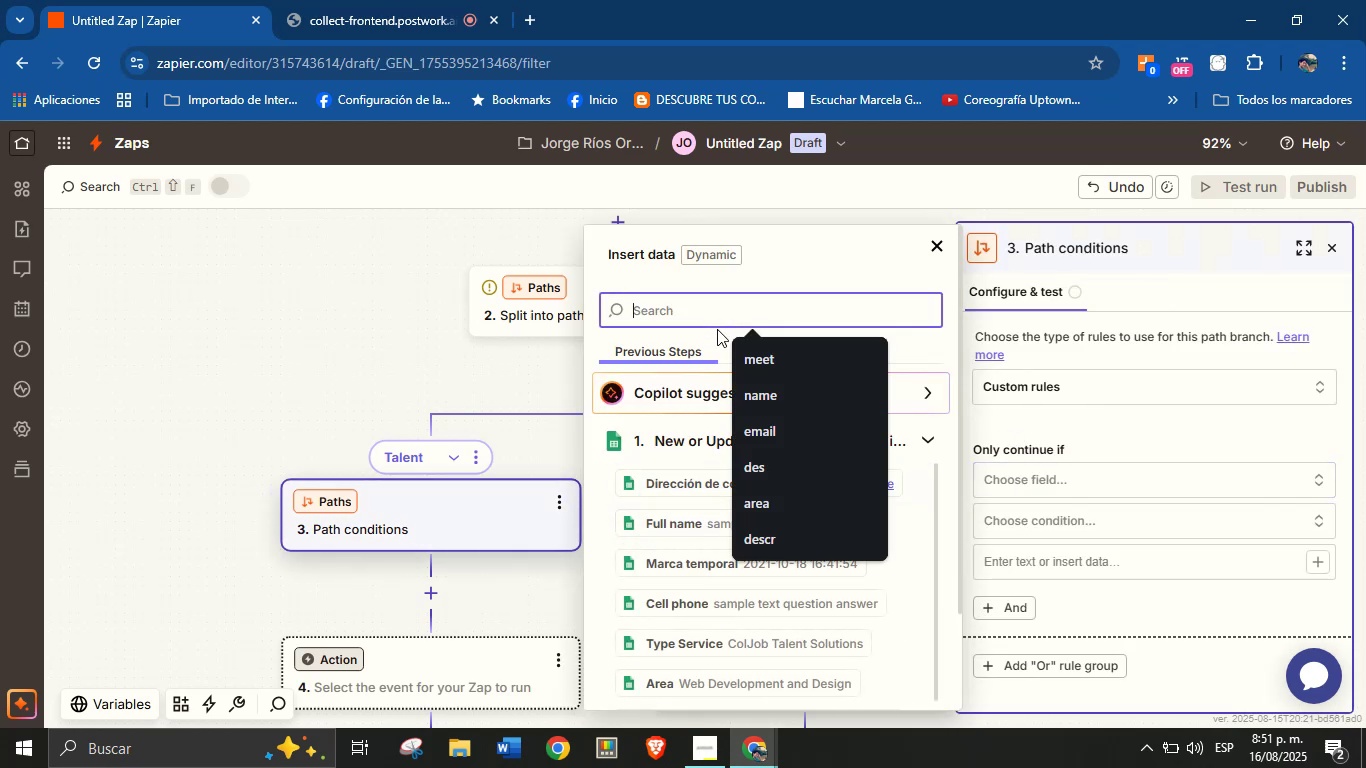 
type(ty)
 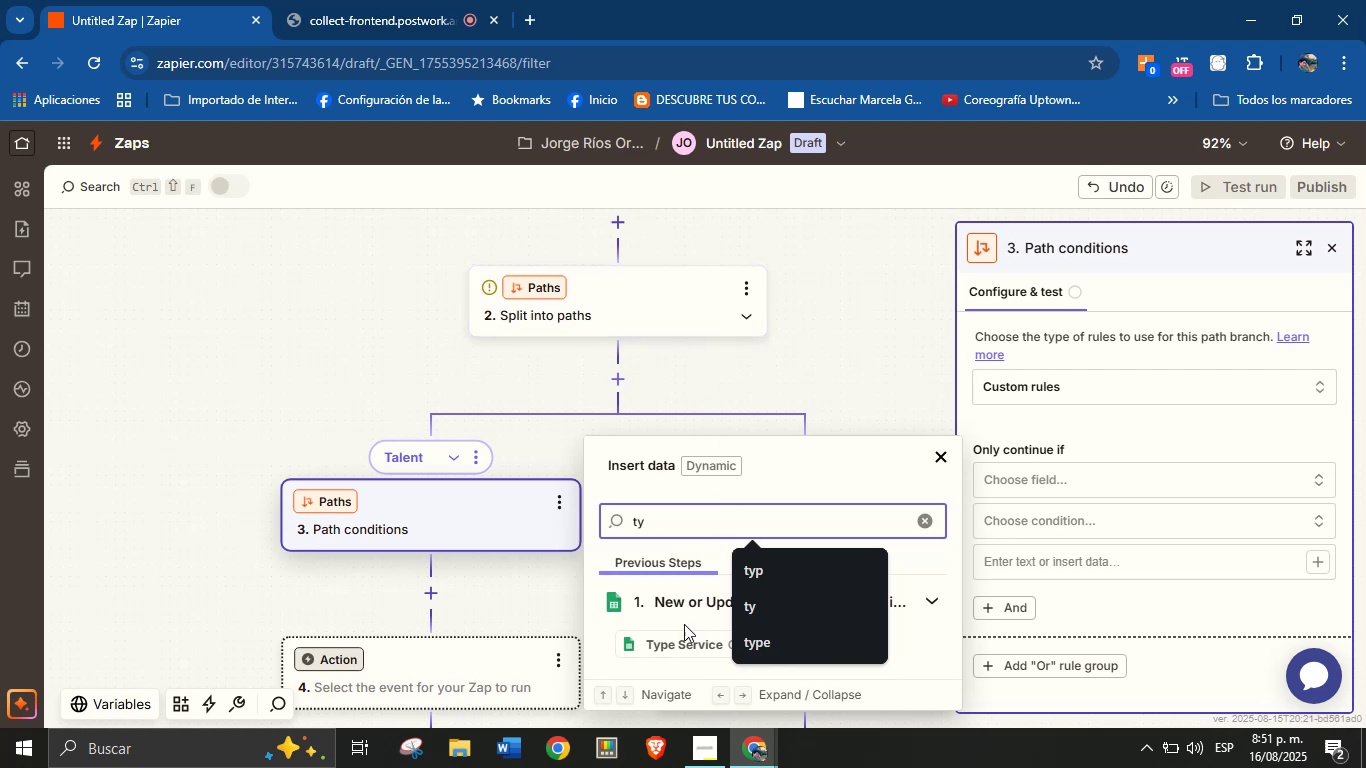 
left_click([685, 650])
 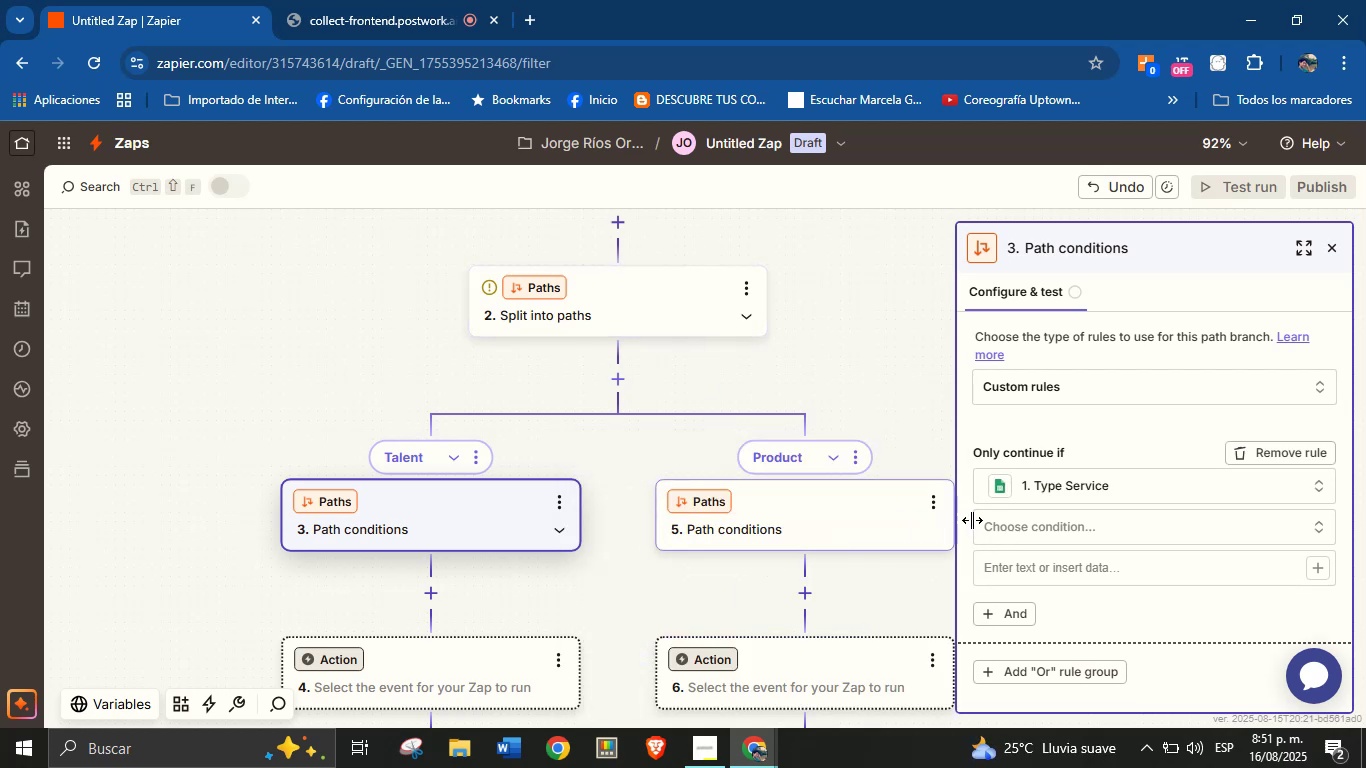 
left_click([1005, 518])
 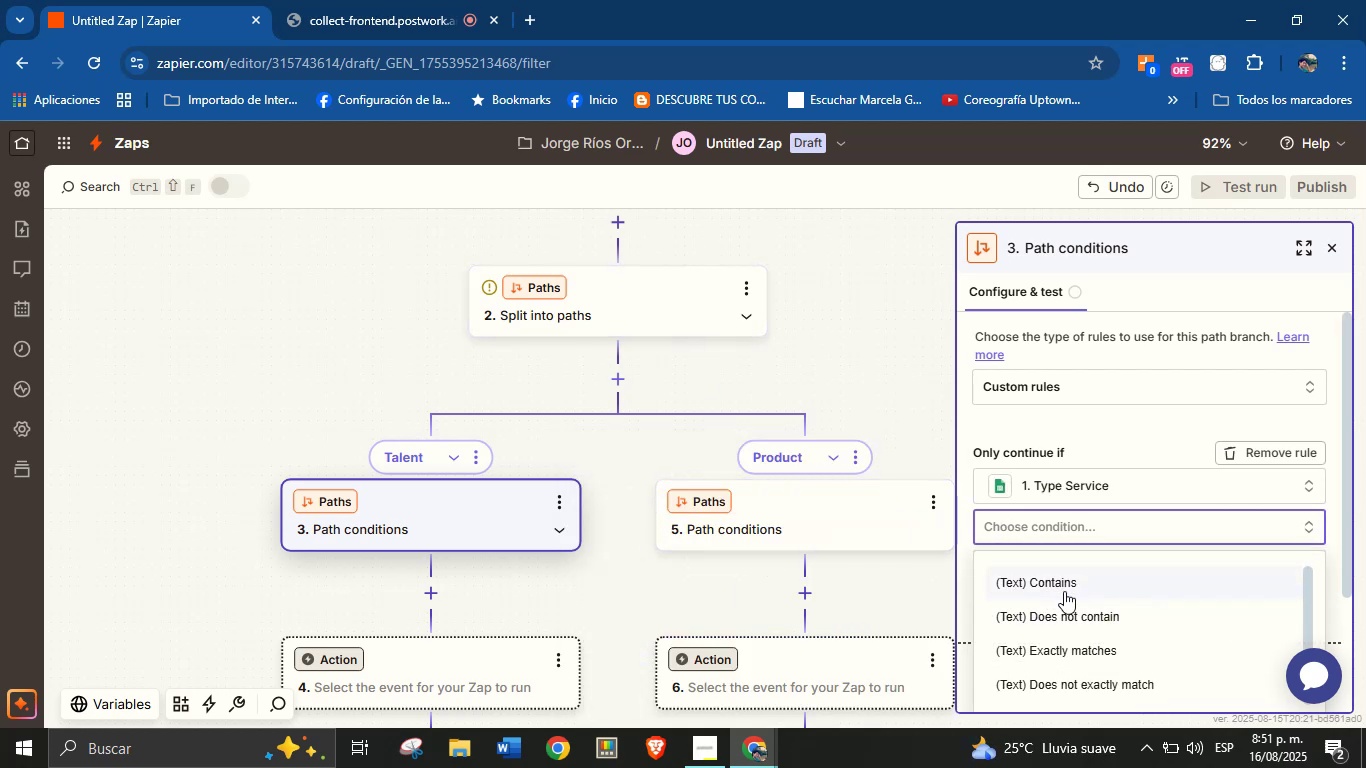 
left_click([1071, 642])
 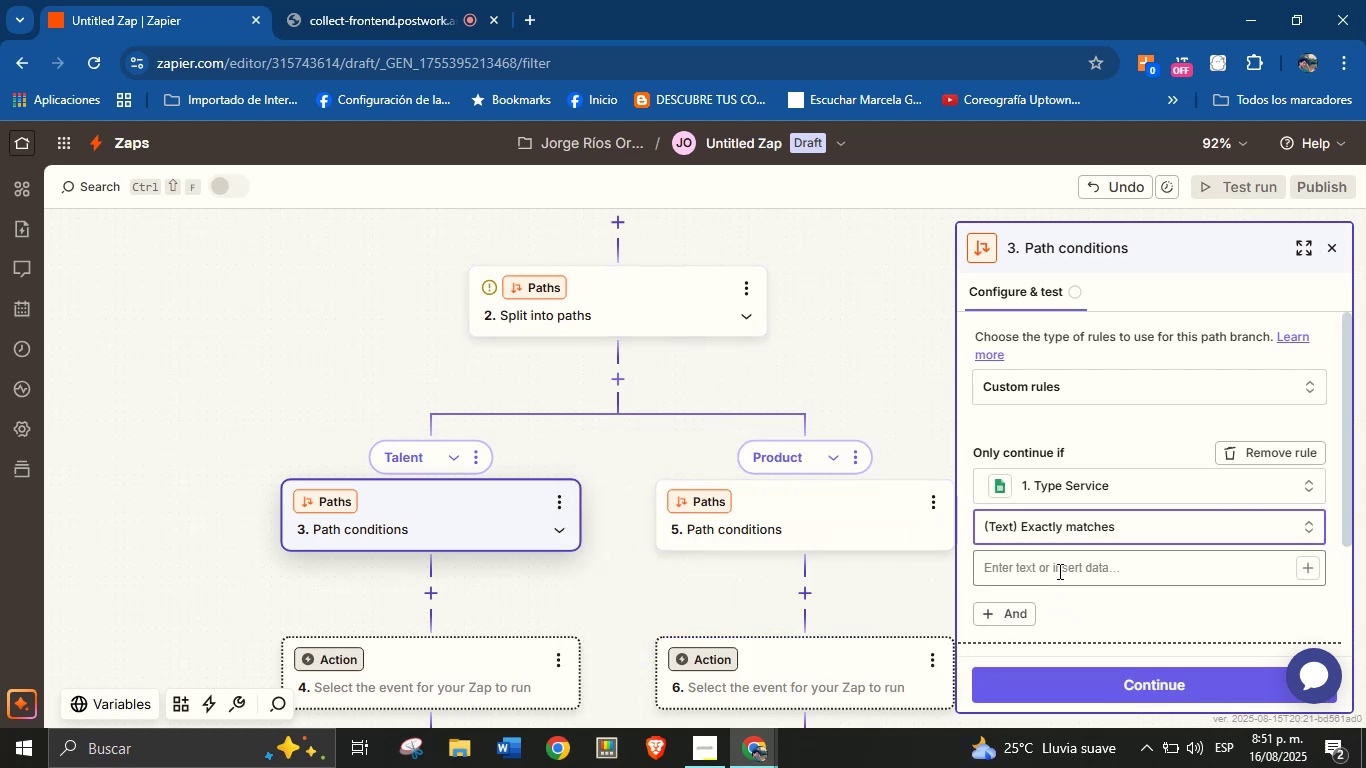 
left_click([1058, 571])
 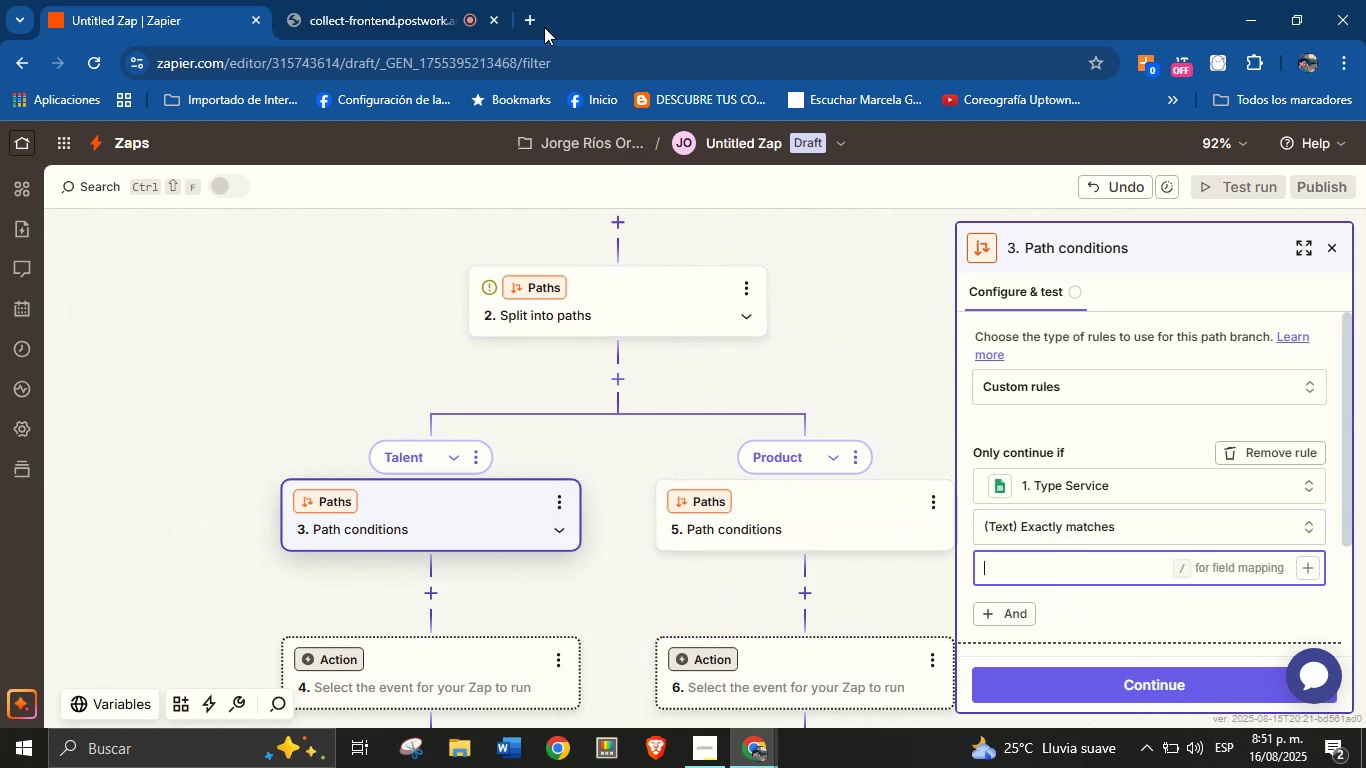 
left_click([537, 24])
 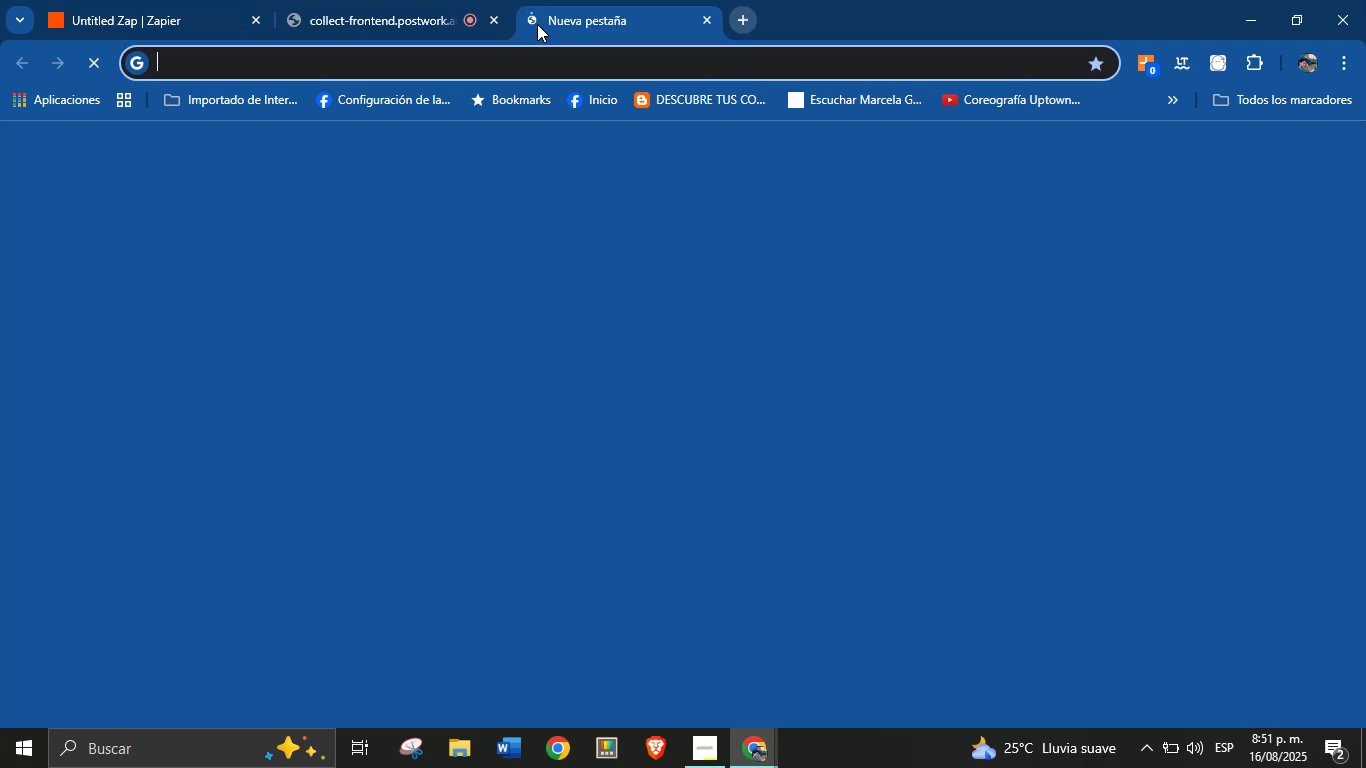 
type(shh)
key(Backspace)
 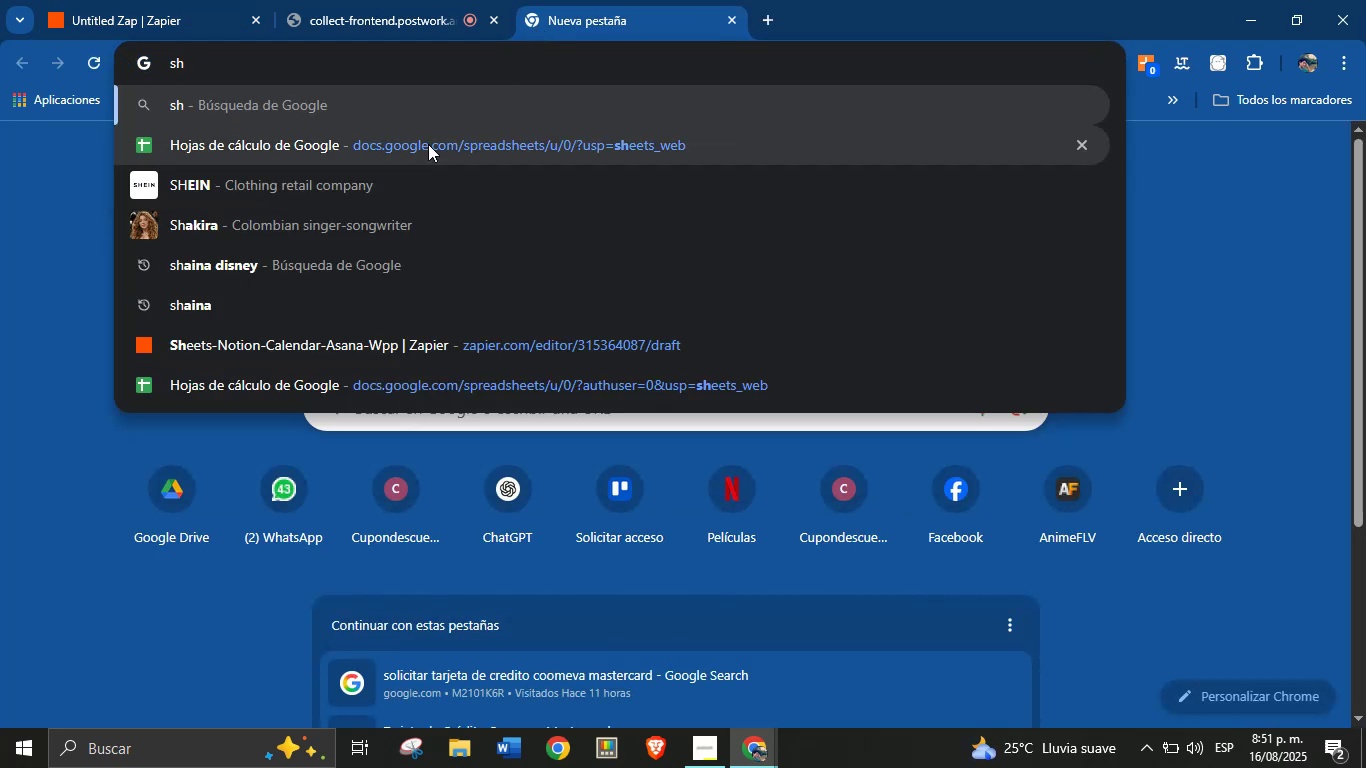 
left_click([428, 140])
 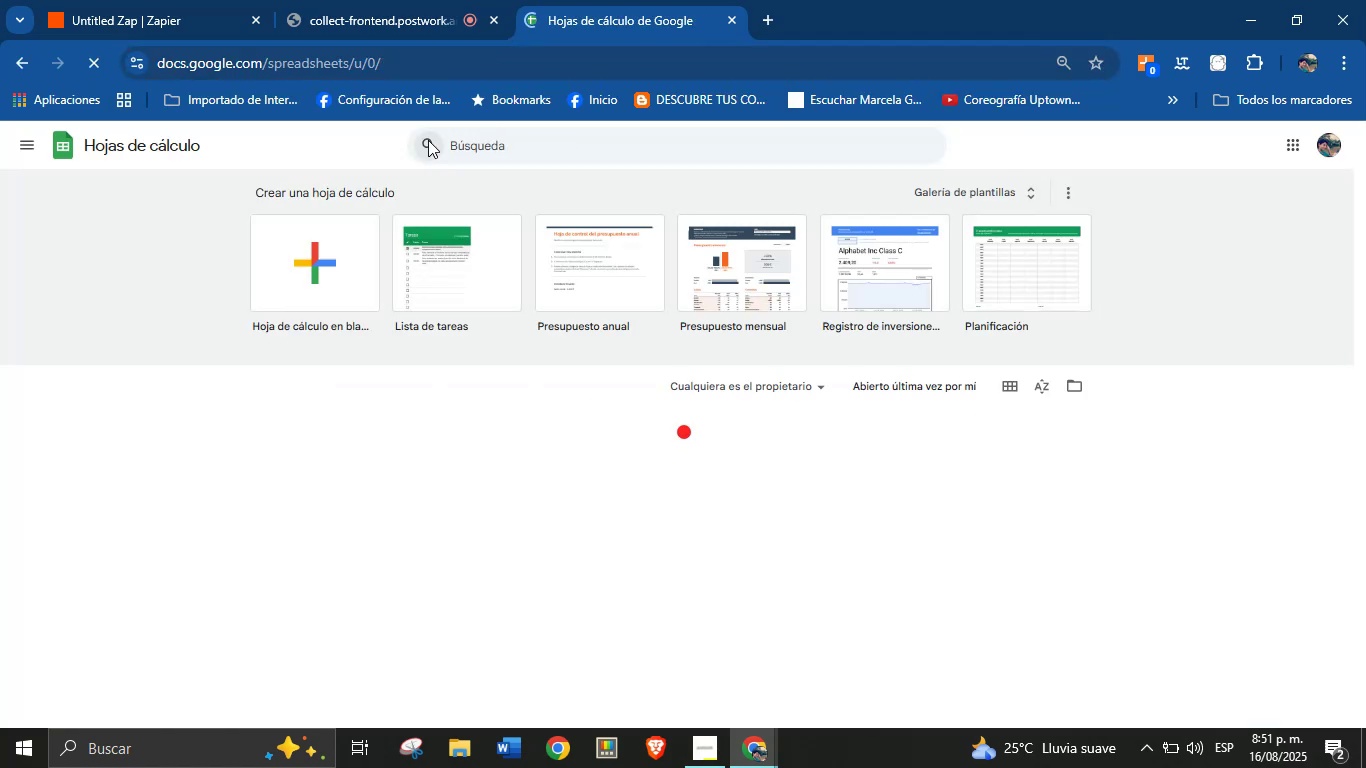 
wait(10.07)
 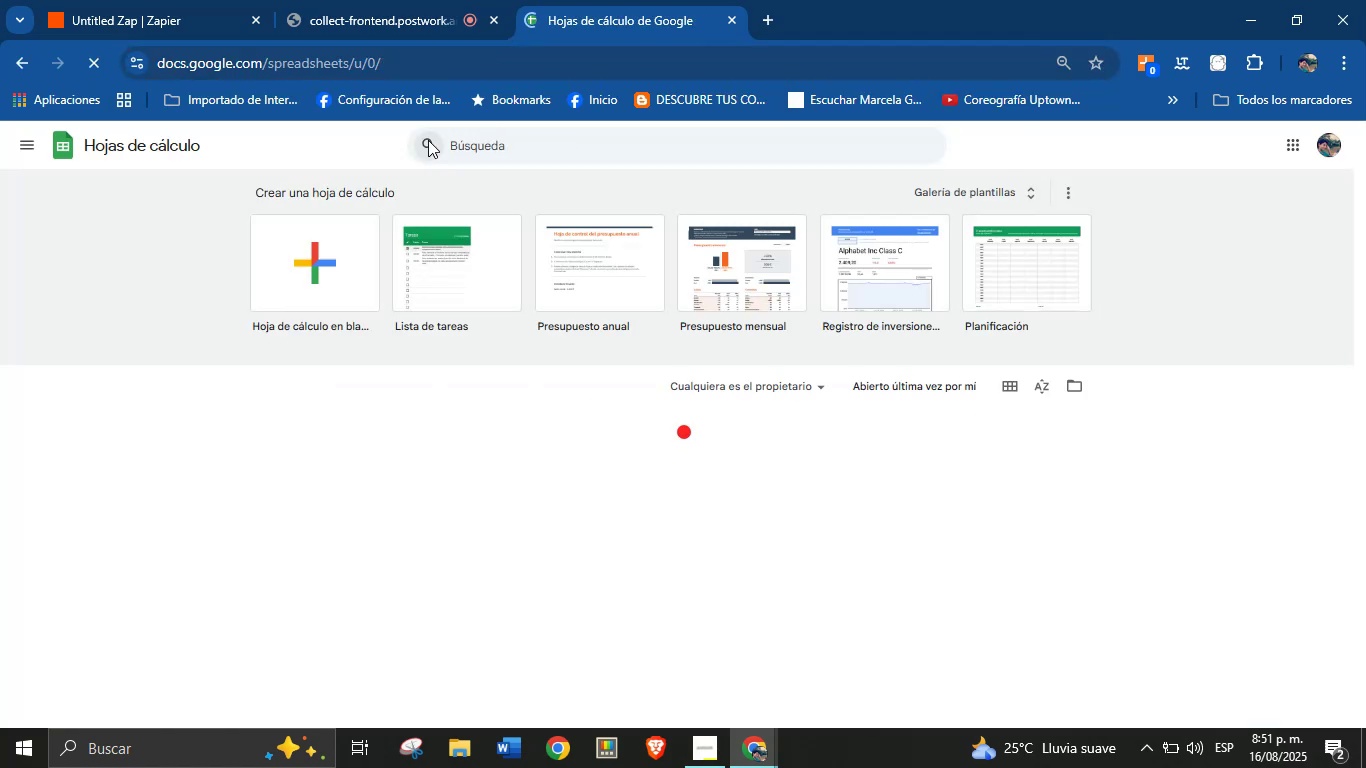 
left_click([422, 476])
 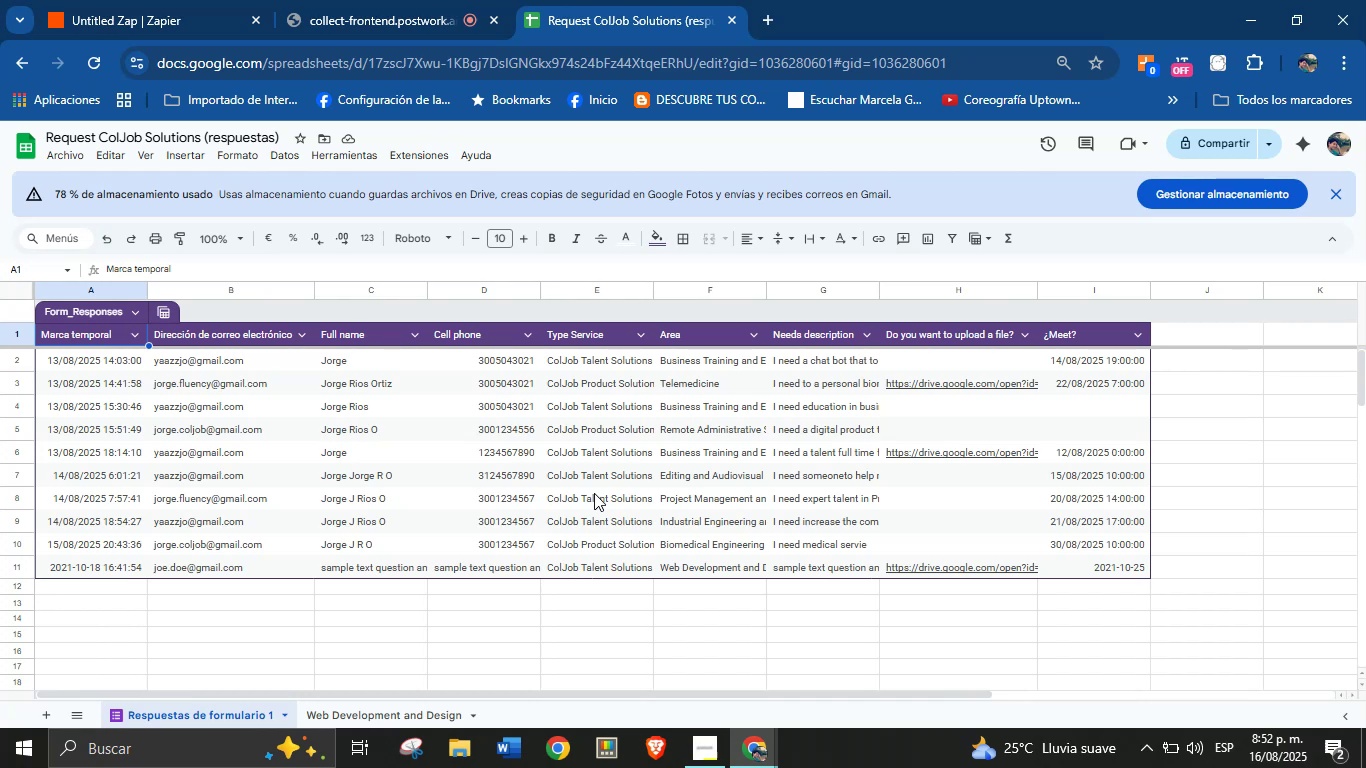 
wait(36.81)
 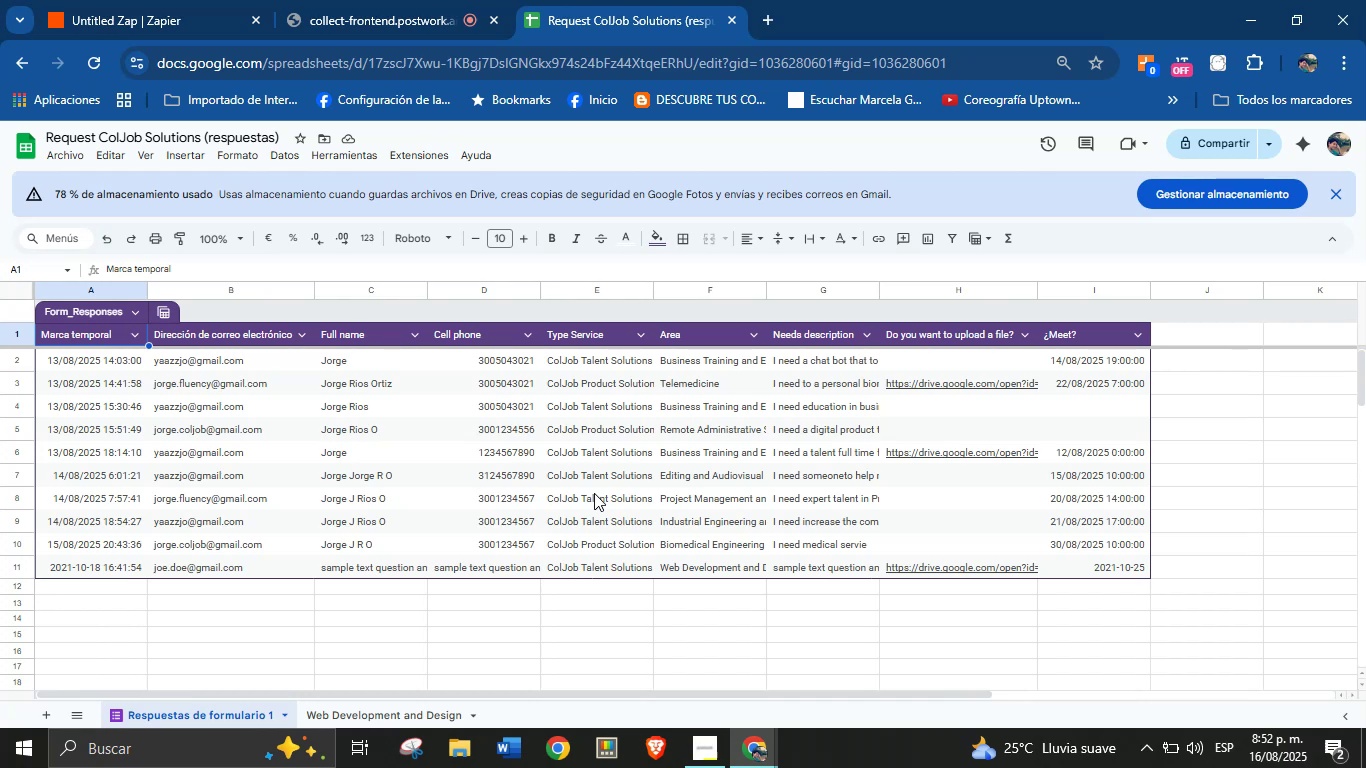 
left_click([585, 365])
 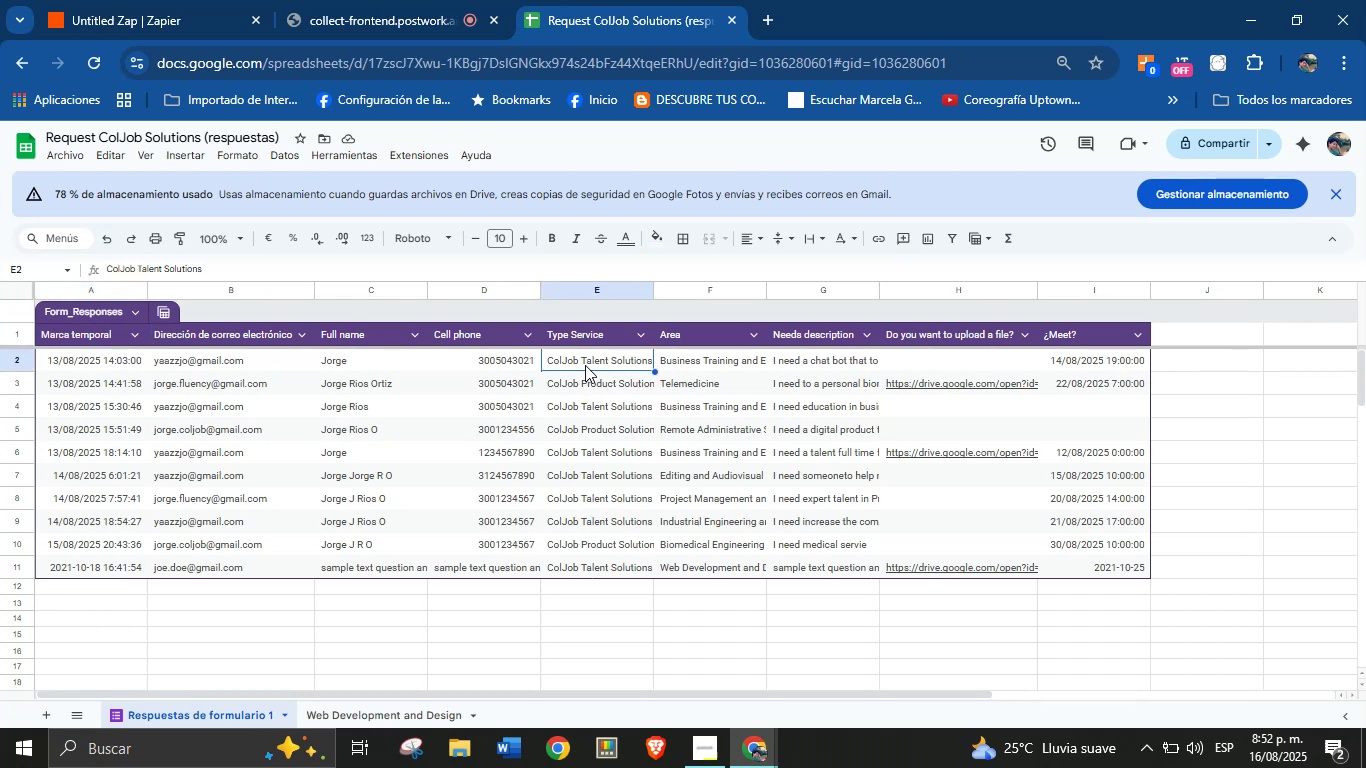 
key(Control+C)
 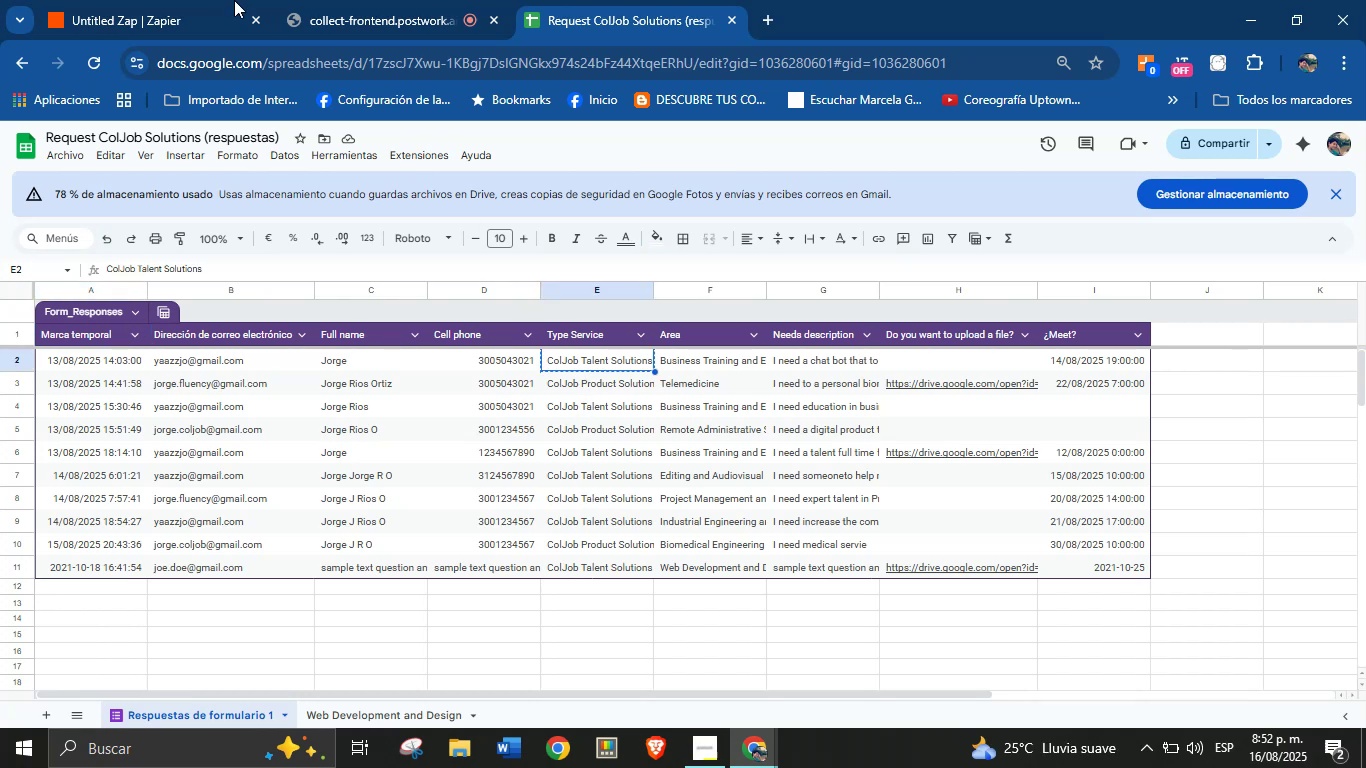 
left_click([190, 0])
 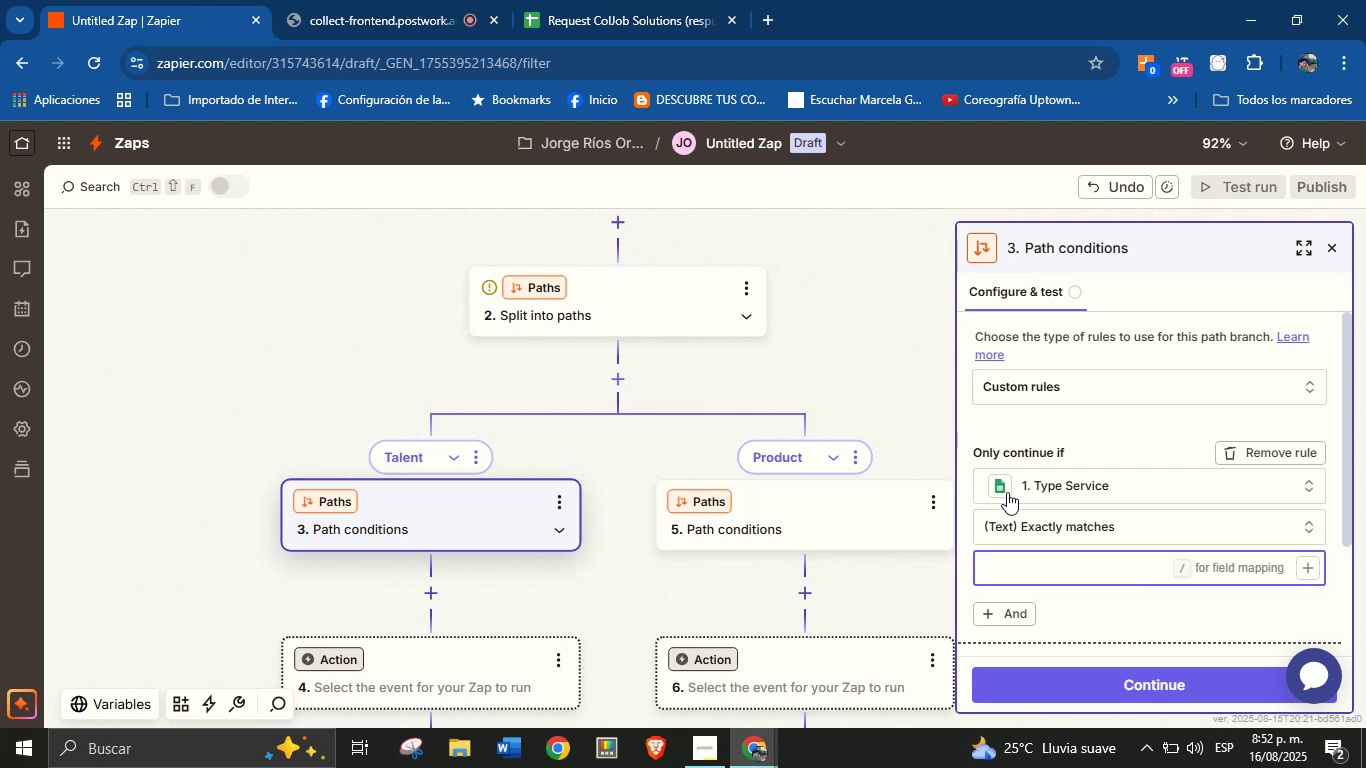 
key(Control+V)
 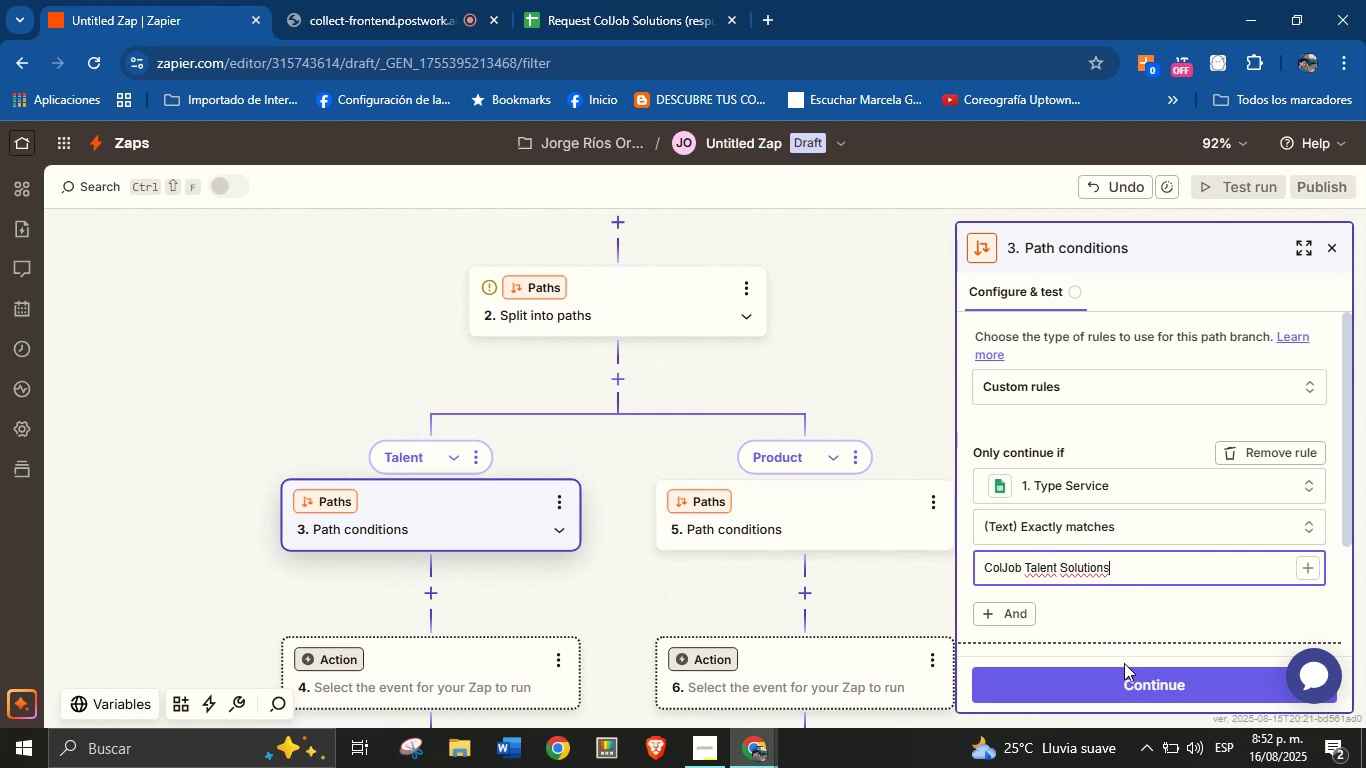 
left_click([1128, 681])
 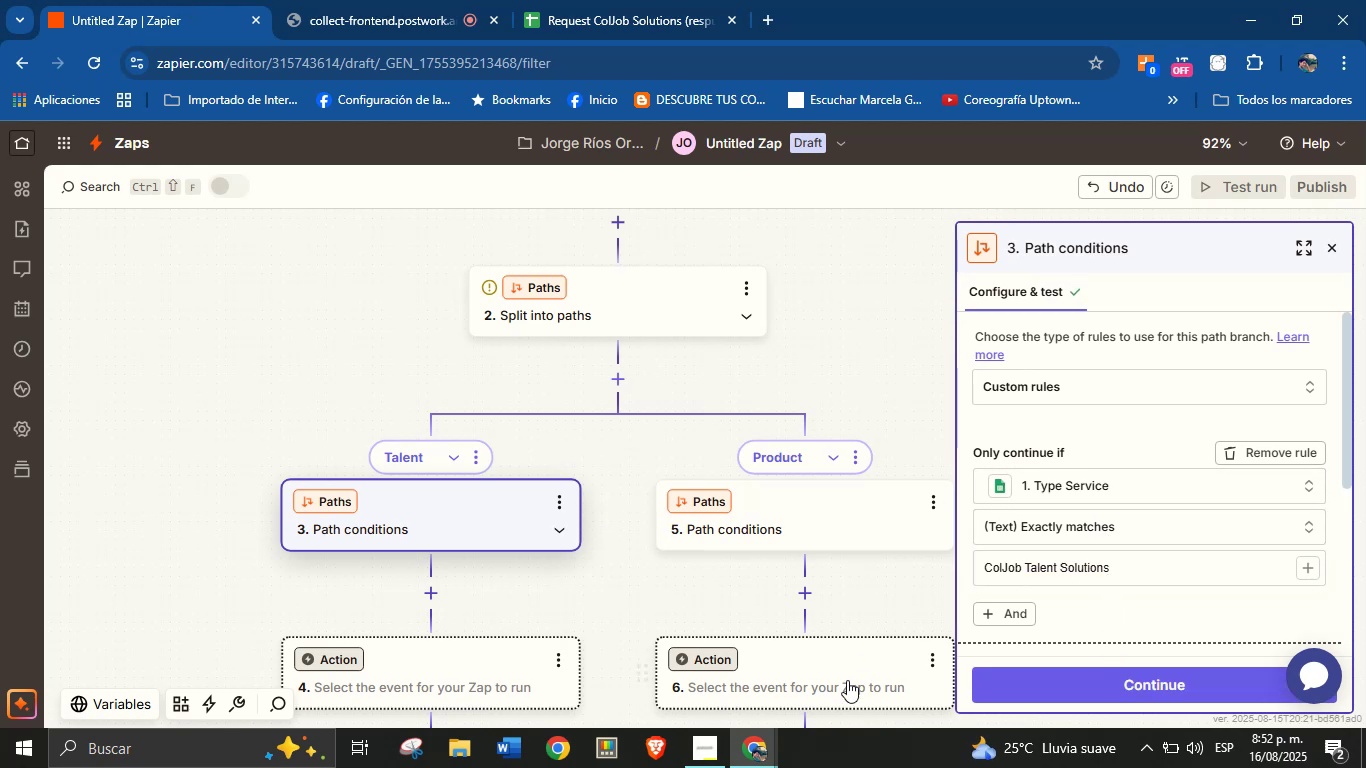 
left_click([720, 767])
 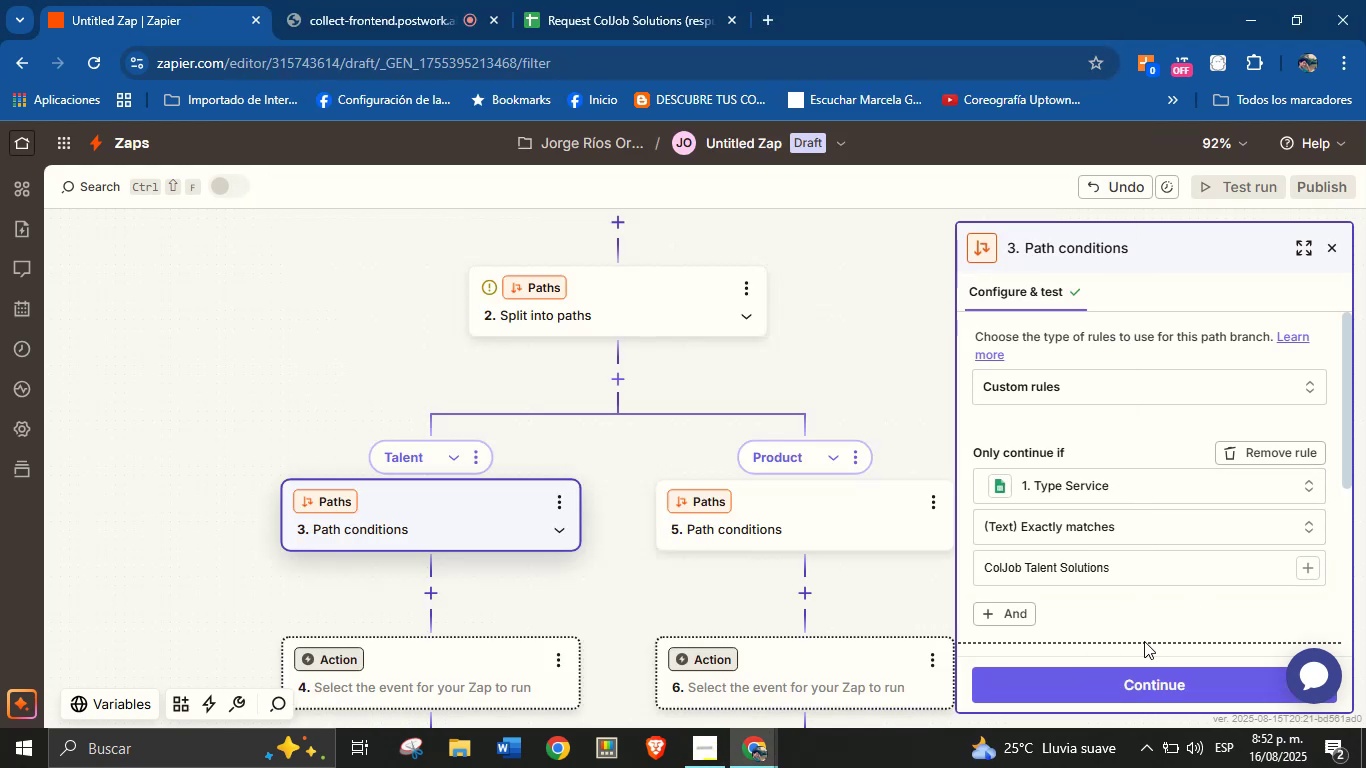 
left_click([1090, 685])
 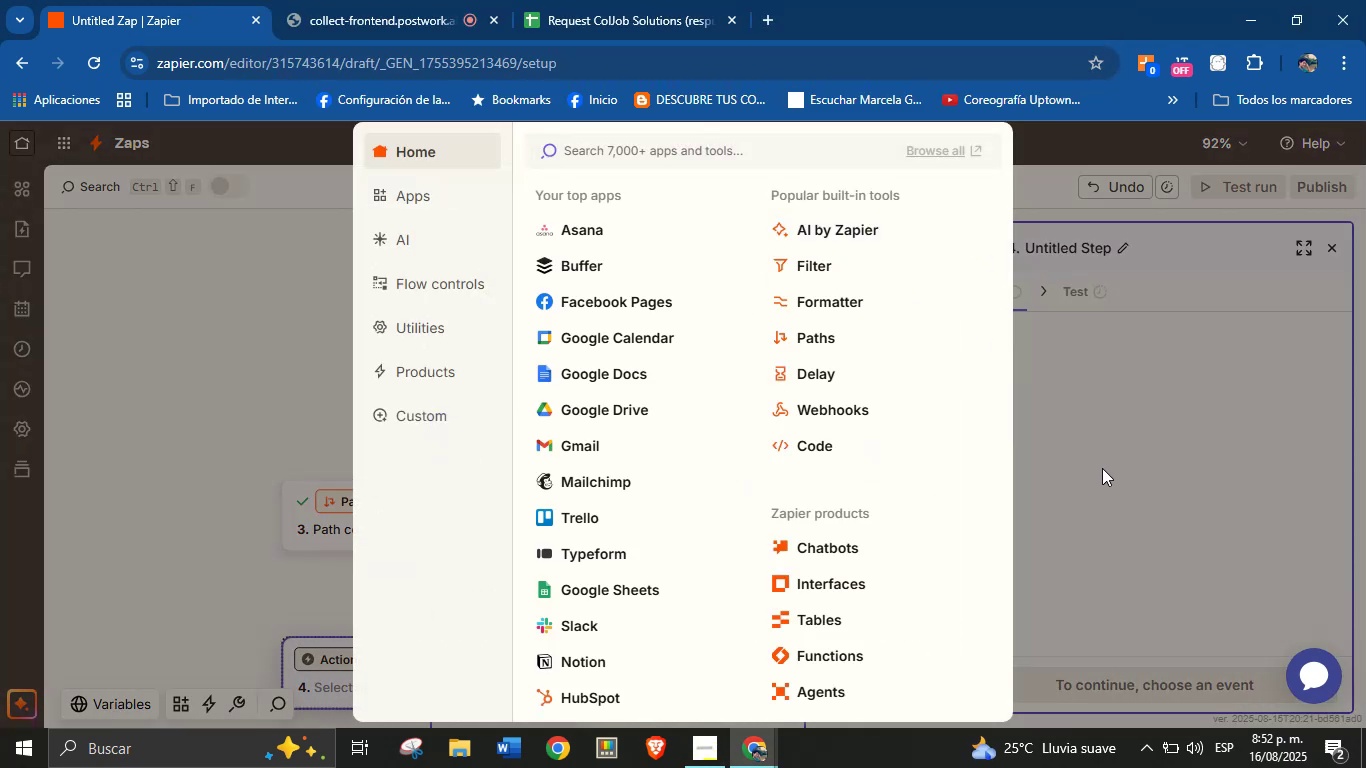 
left_click([724, 506])
 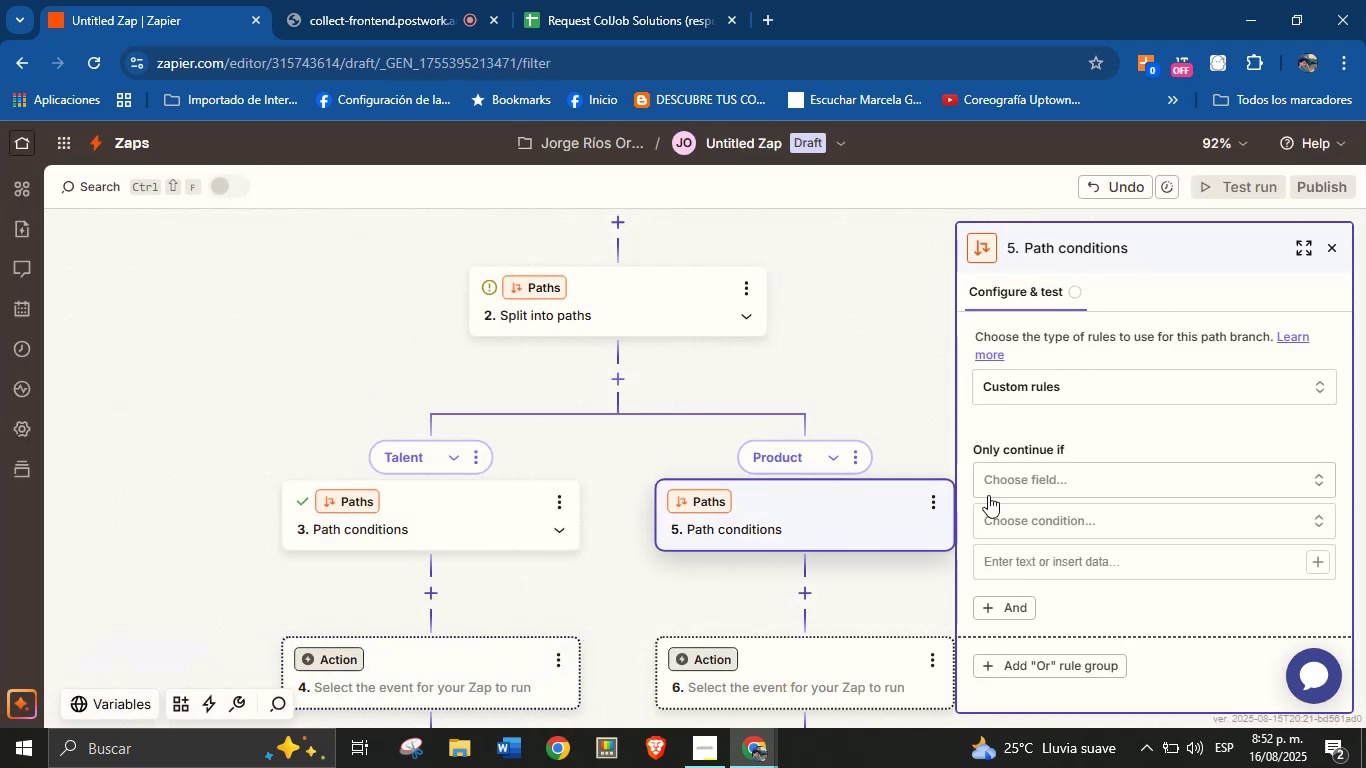 
left_click([1000, 483])
 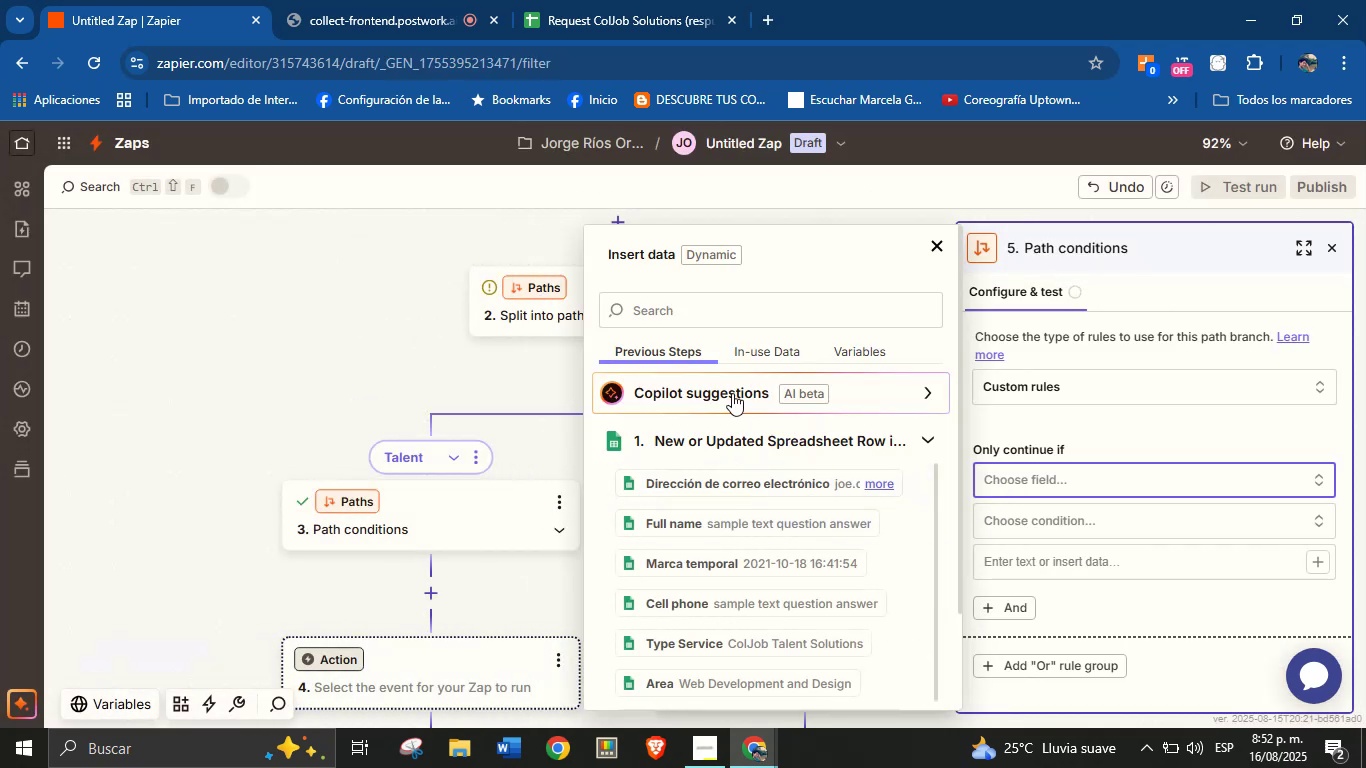 
left_click([718, 316])
 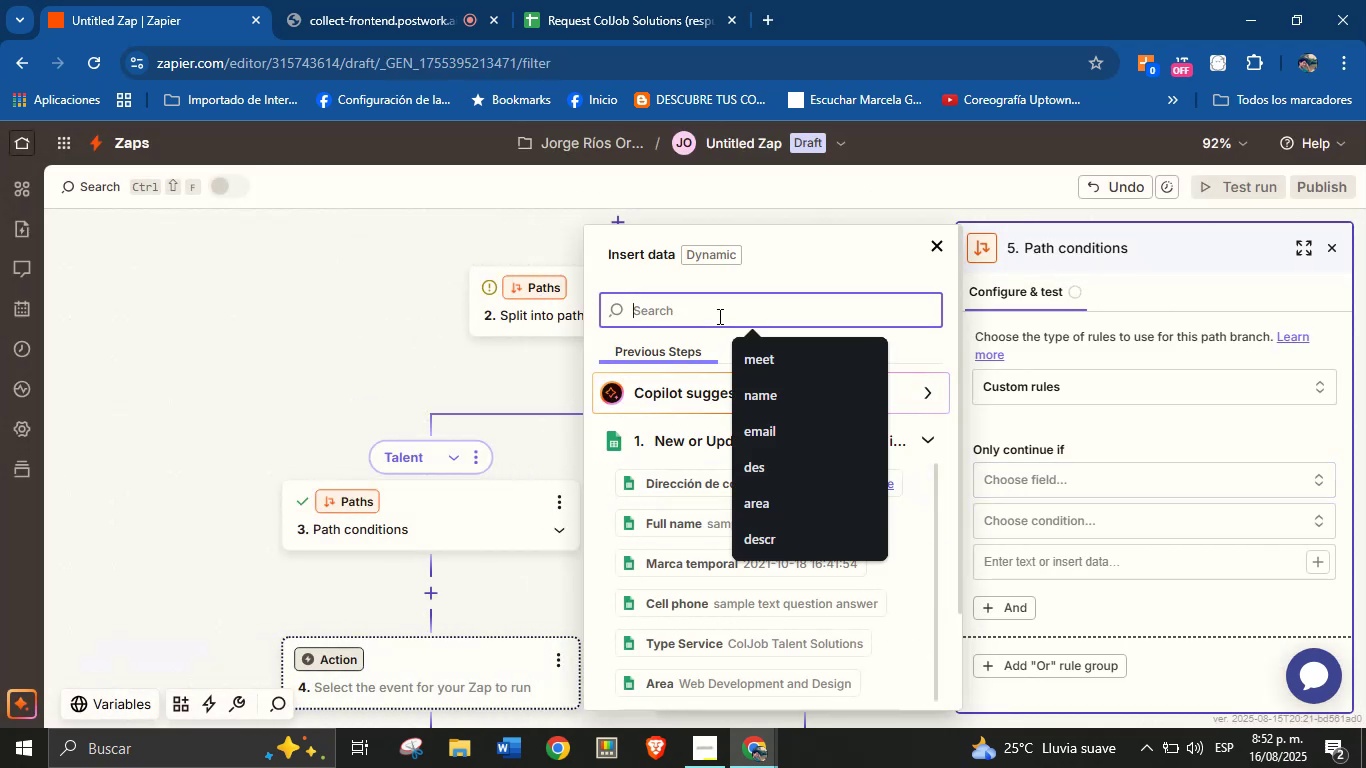 
type(ty)
 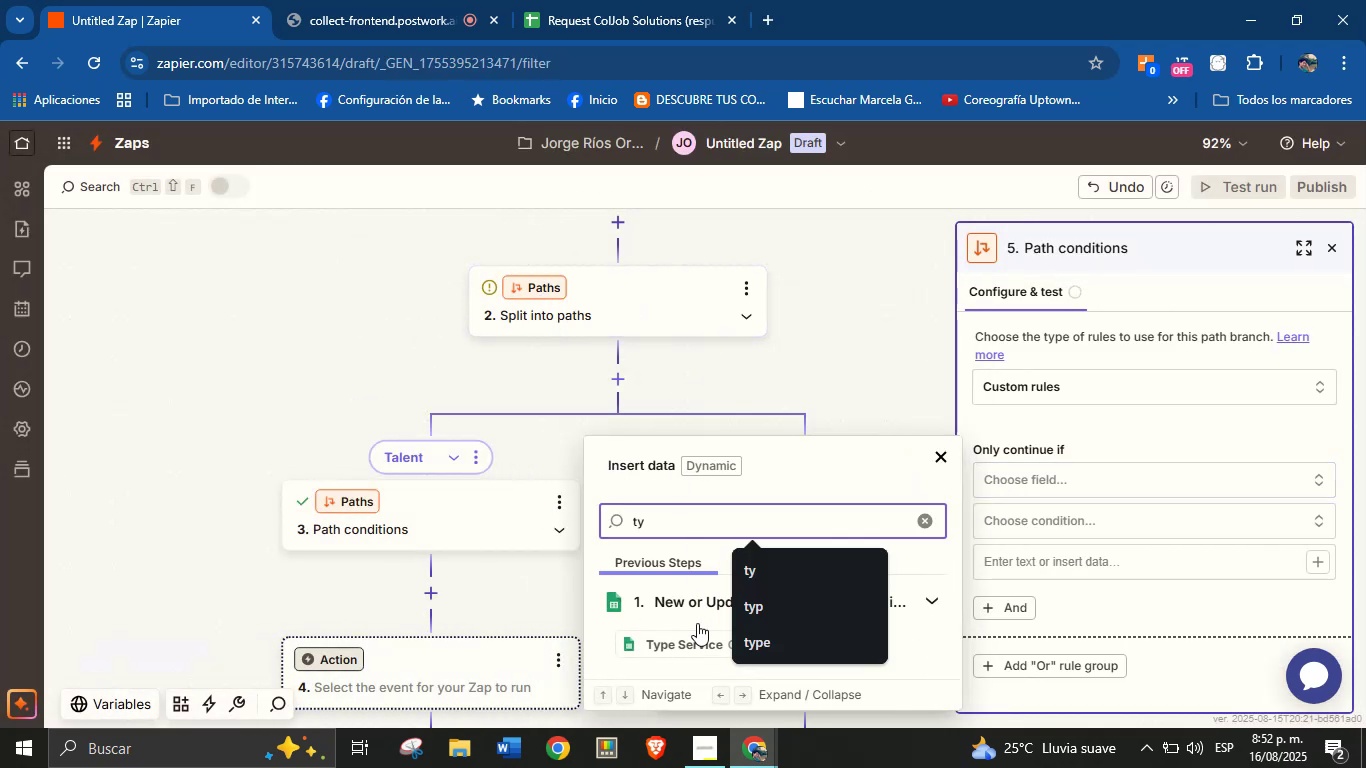 
left_click([688, 648])
 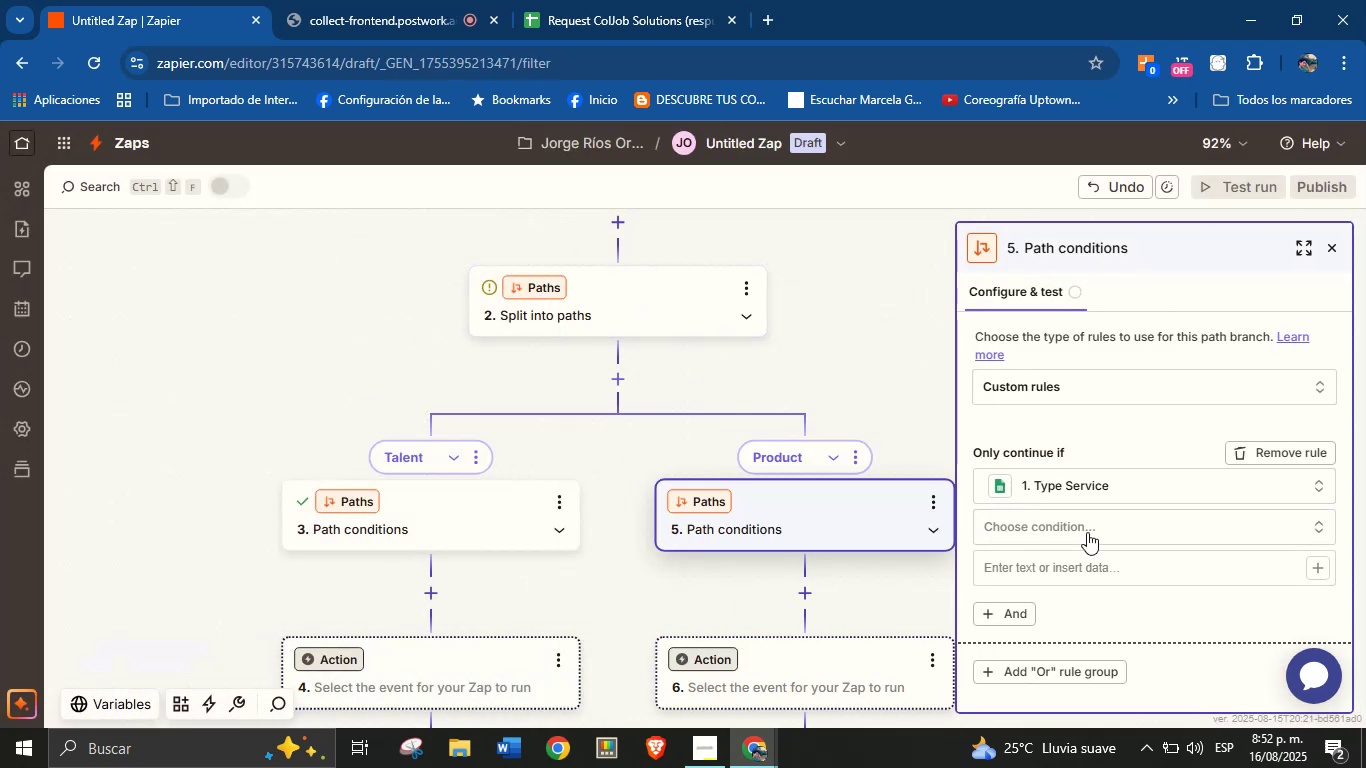 
left_click([1125, 517])
 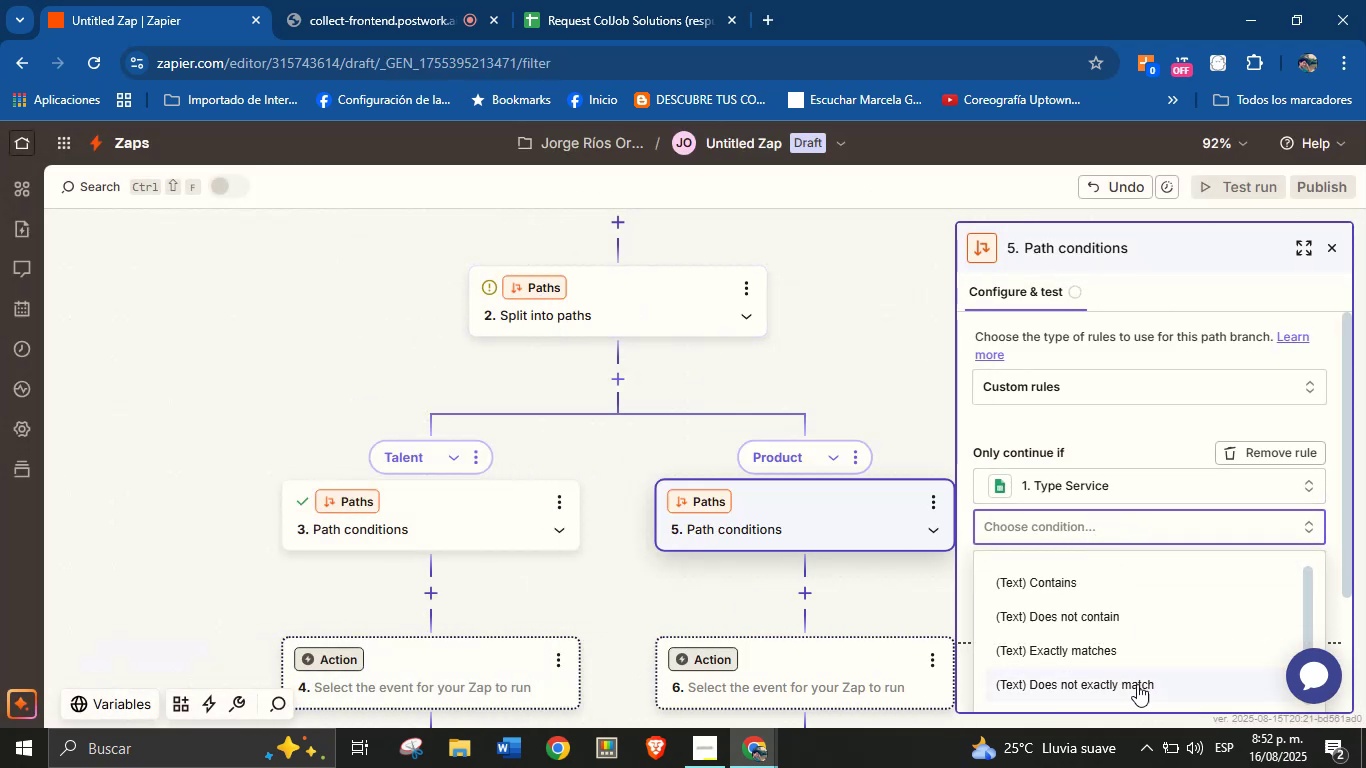 
left_click([1126, 638])
 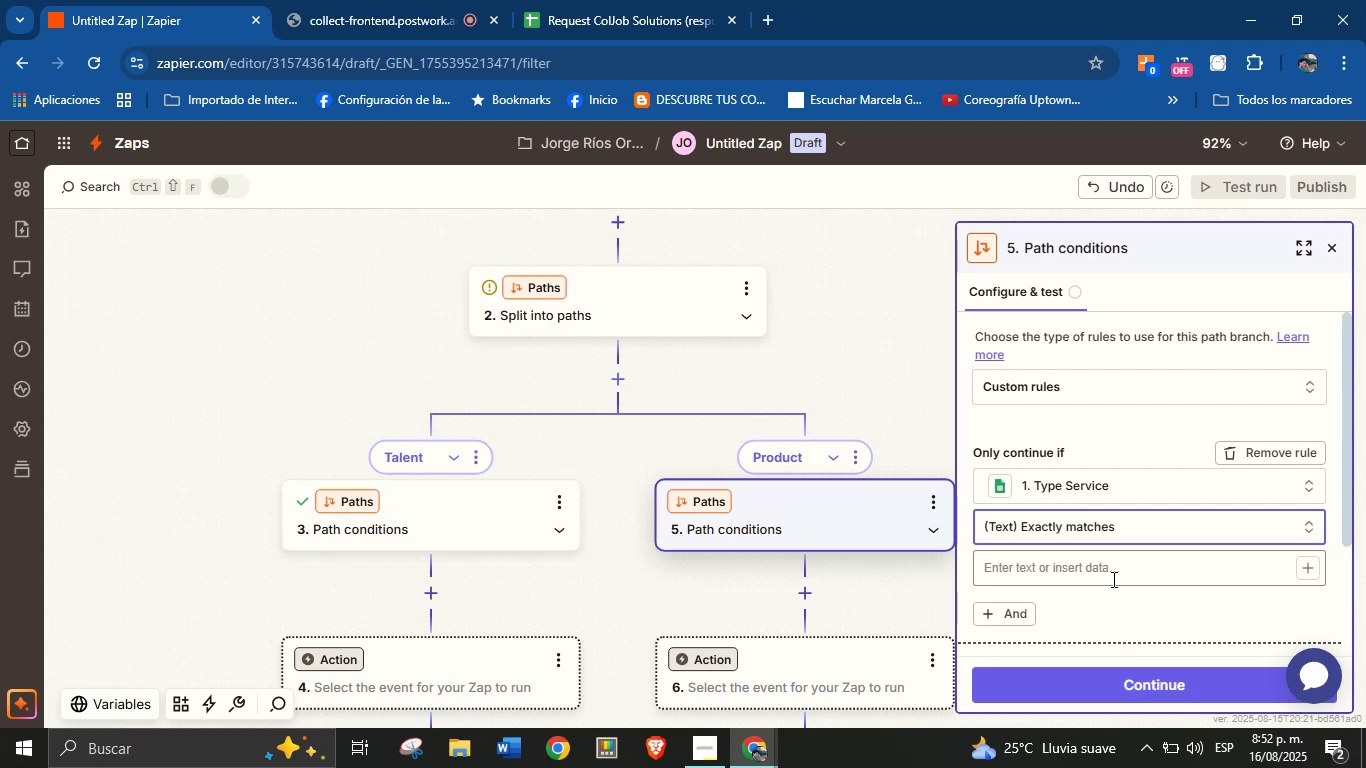 
left_click([1112, 568])
 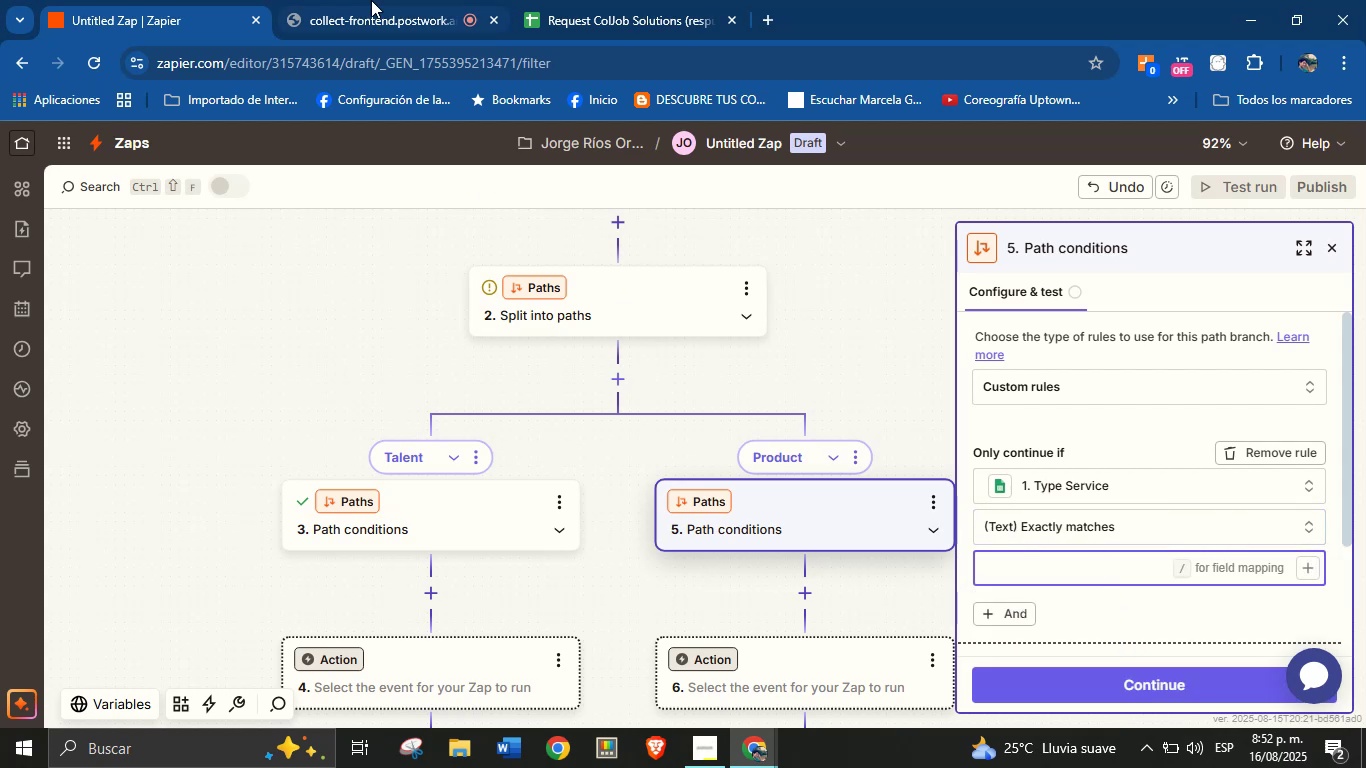 
left_click([571, 0])
 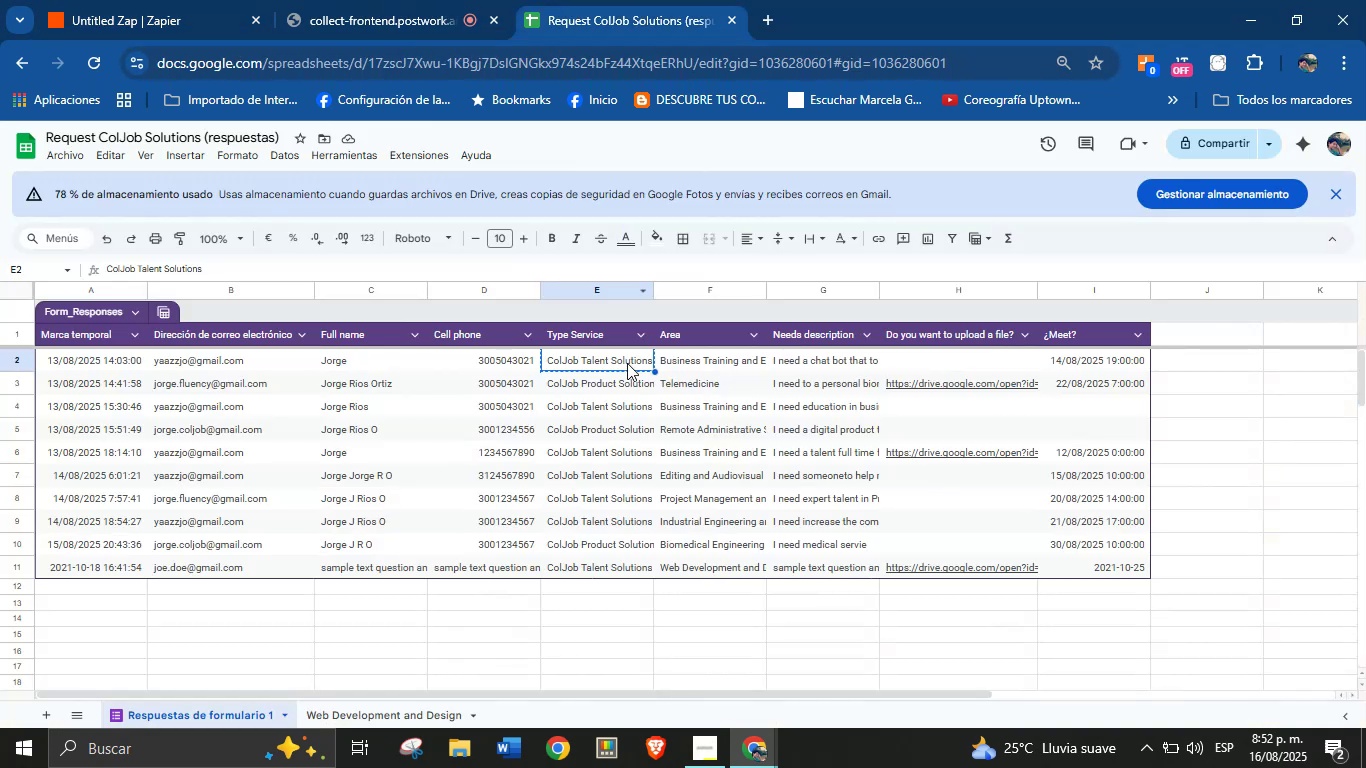 
left_click([619, 378])
 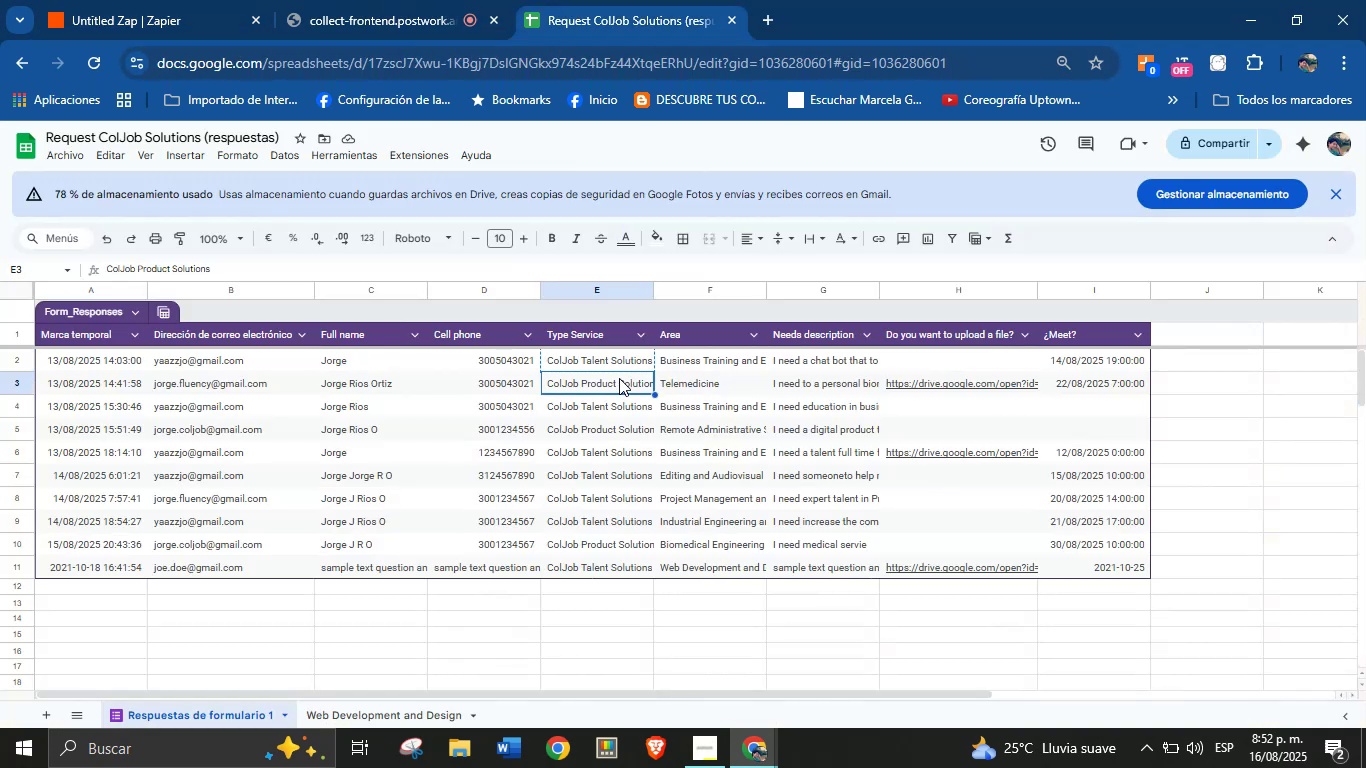 
key(Control+C)
 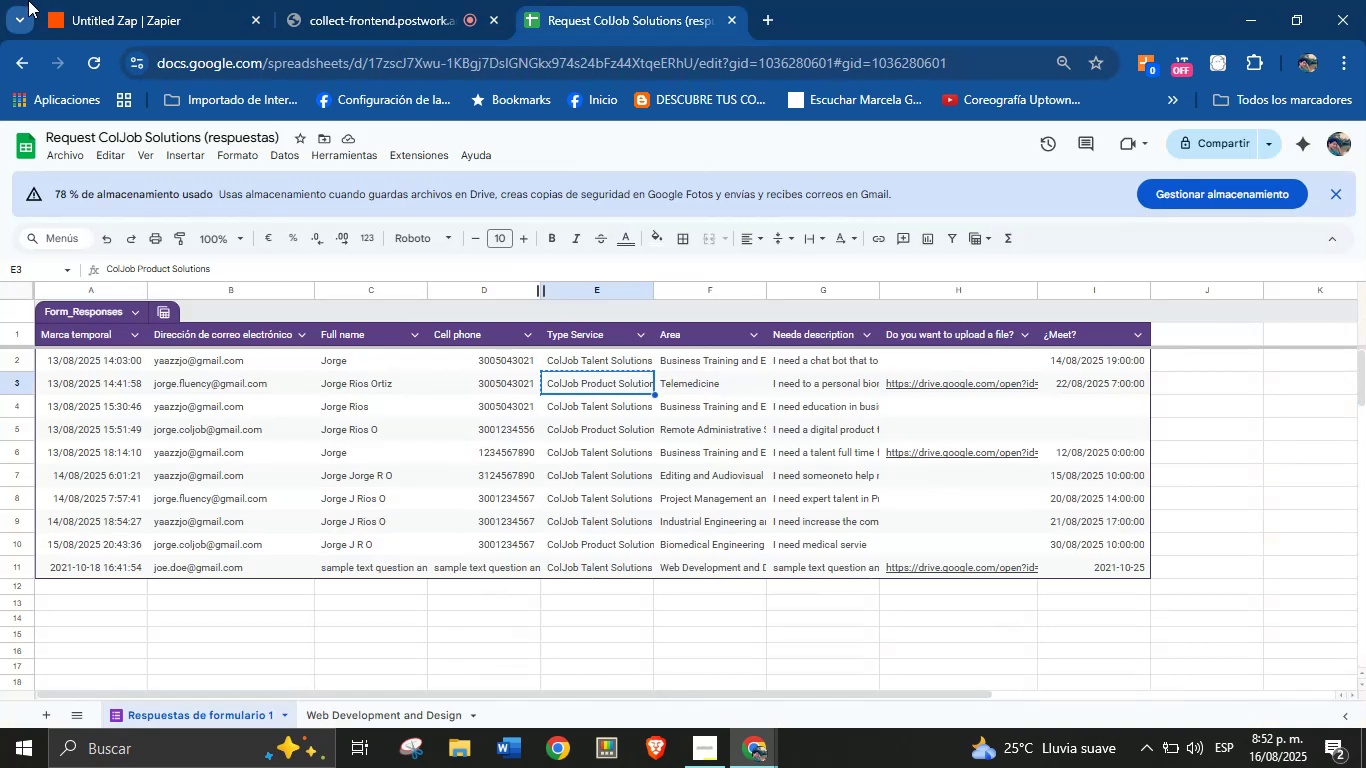 
left_click([83, 0])
 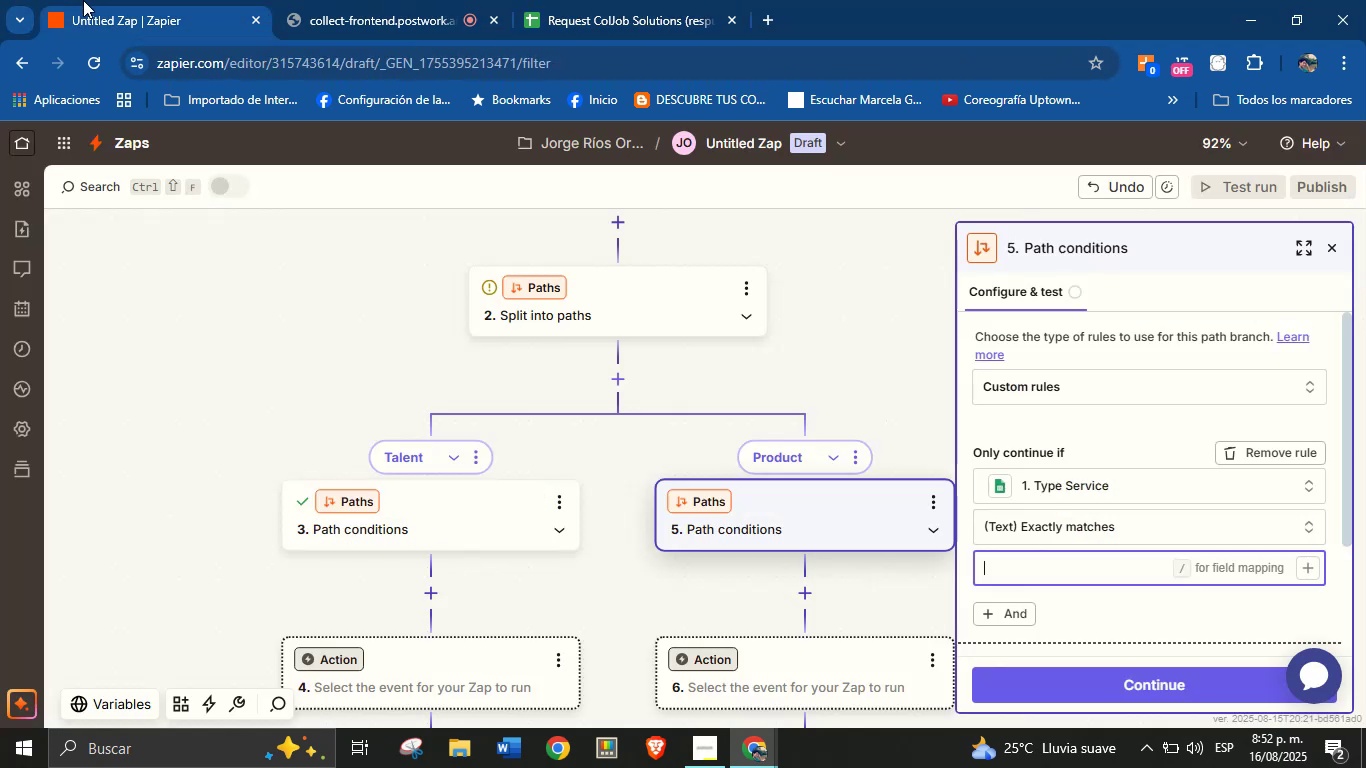 
key(Control+V)
 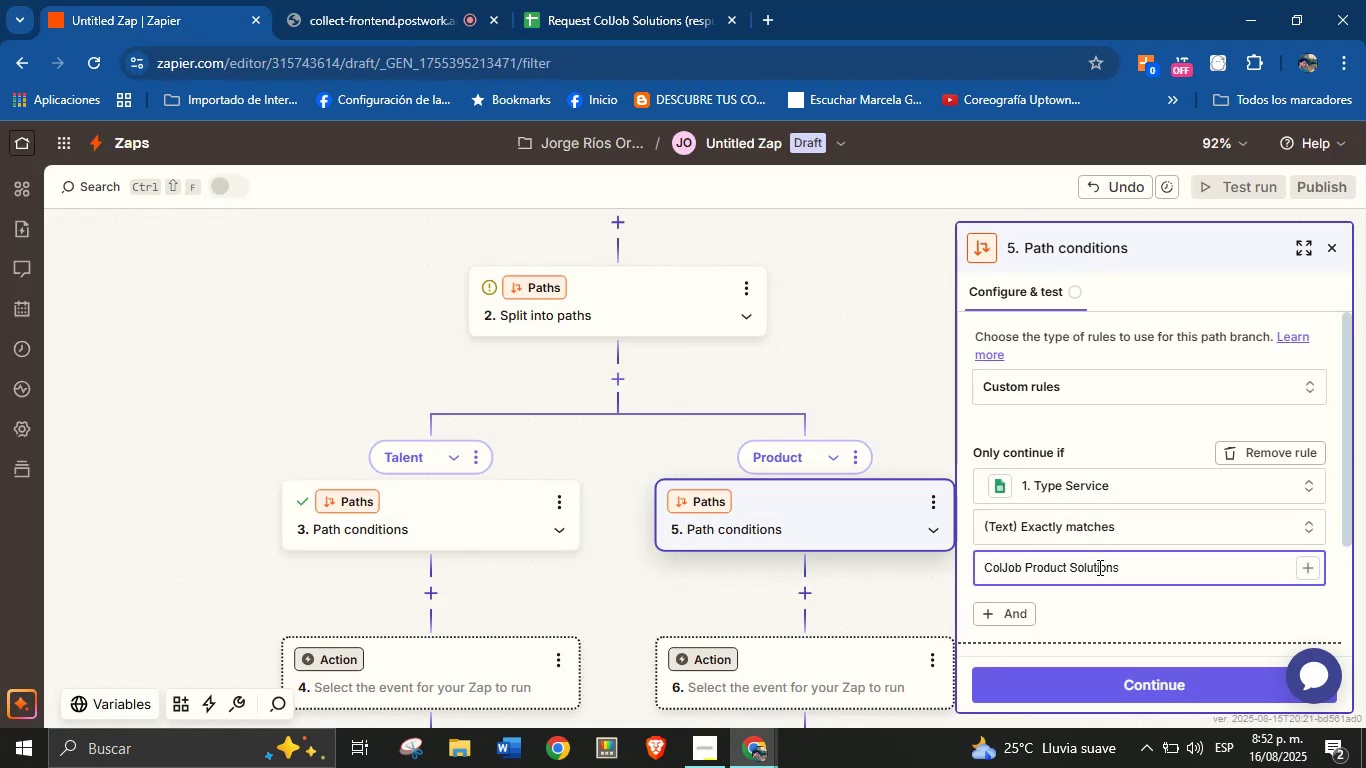 
left_click([1110, 608])
 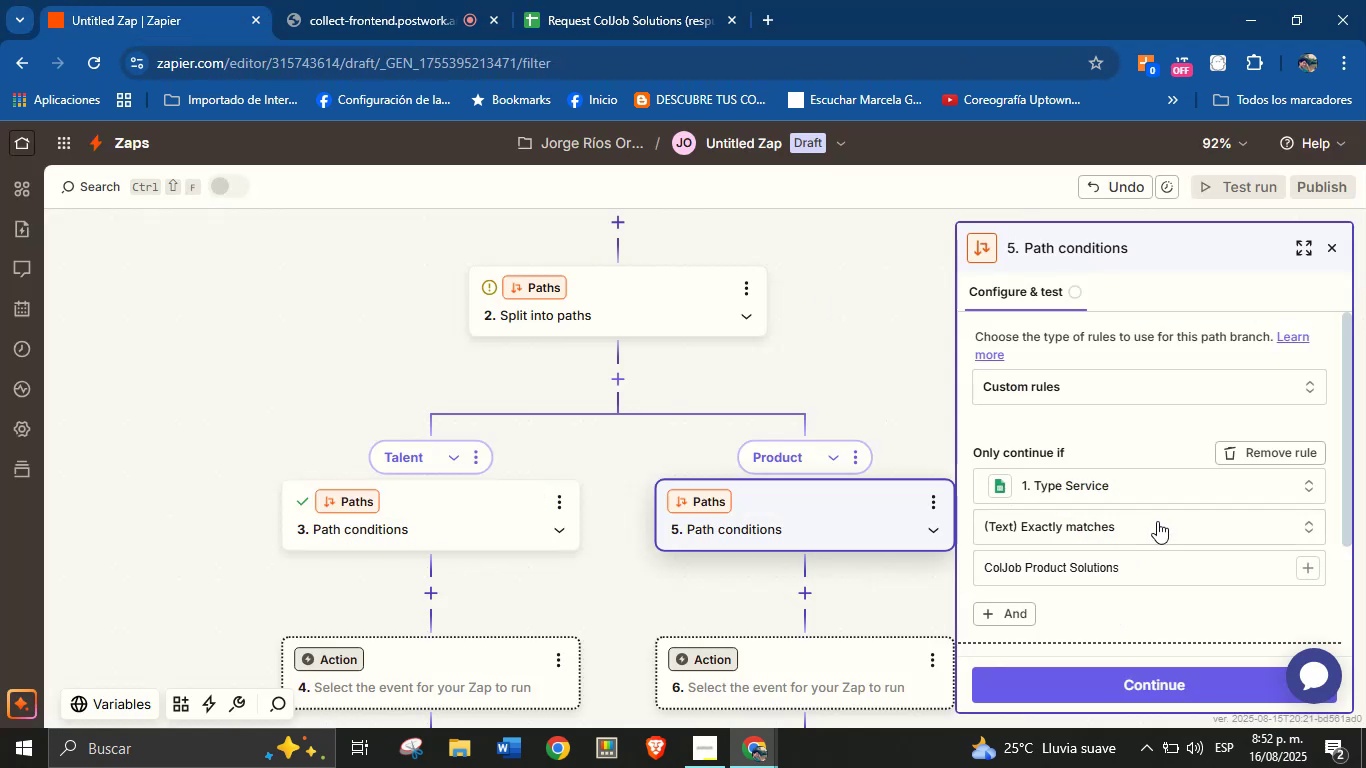 
scroll: coordinate [1167, 502], scroll_direction: down, amount: 1.0
 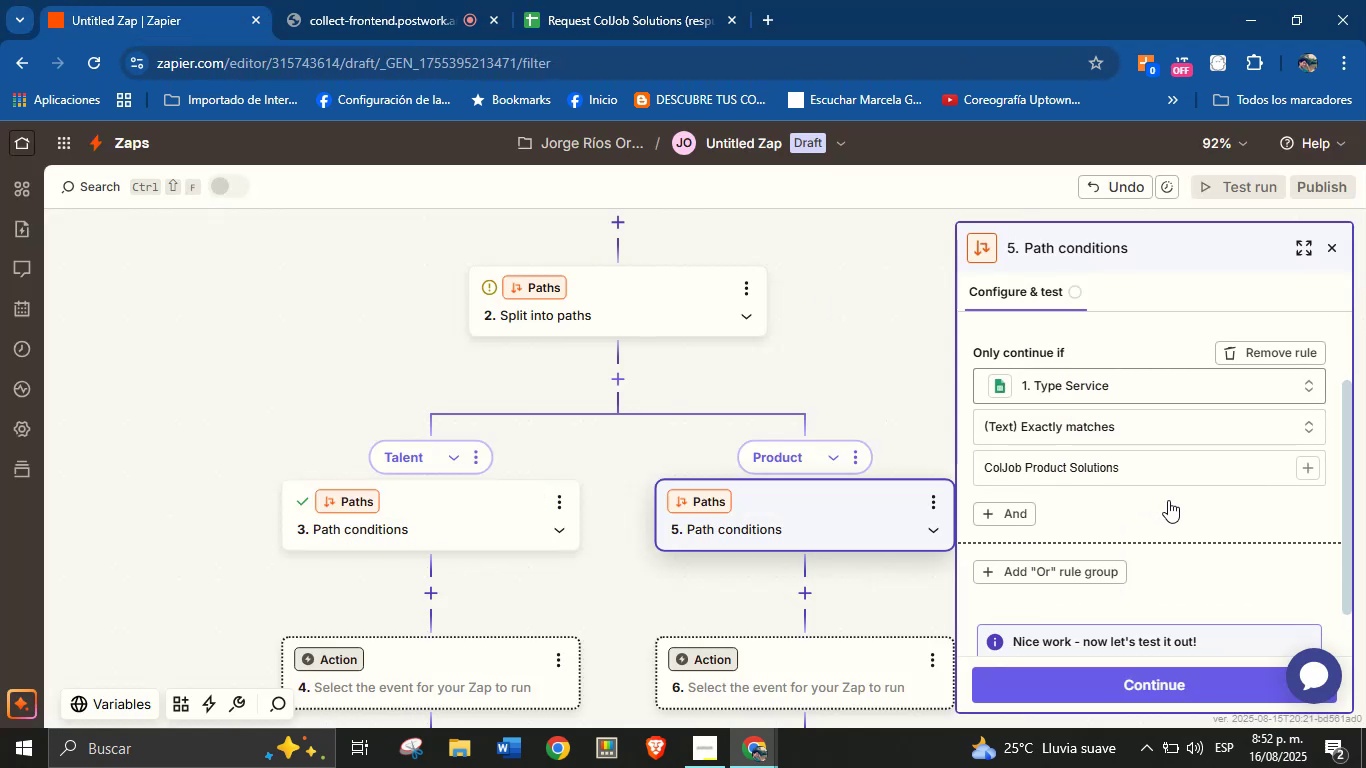 
scroll: coordinate [1158, 545], scroll_direction: up, amount: 1.0
 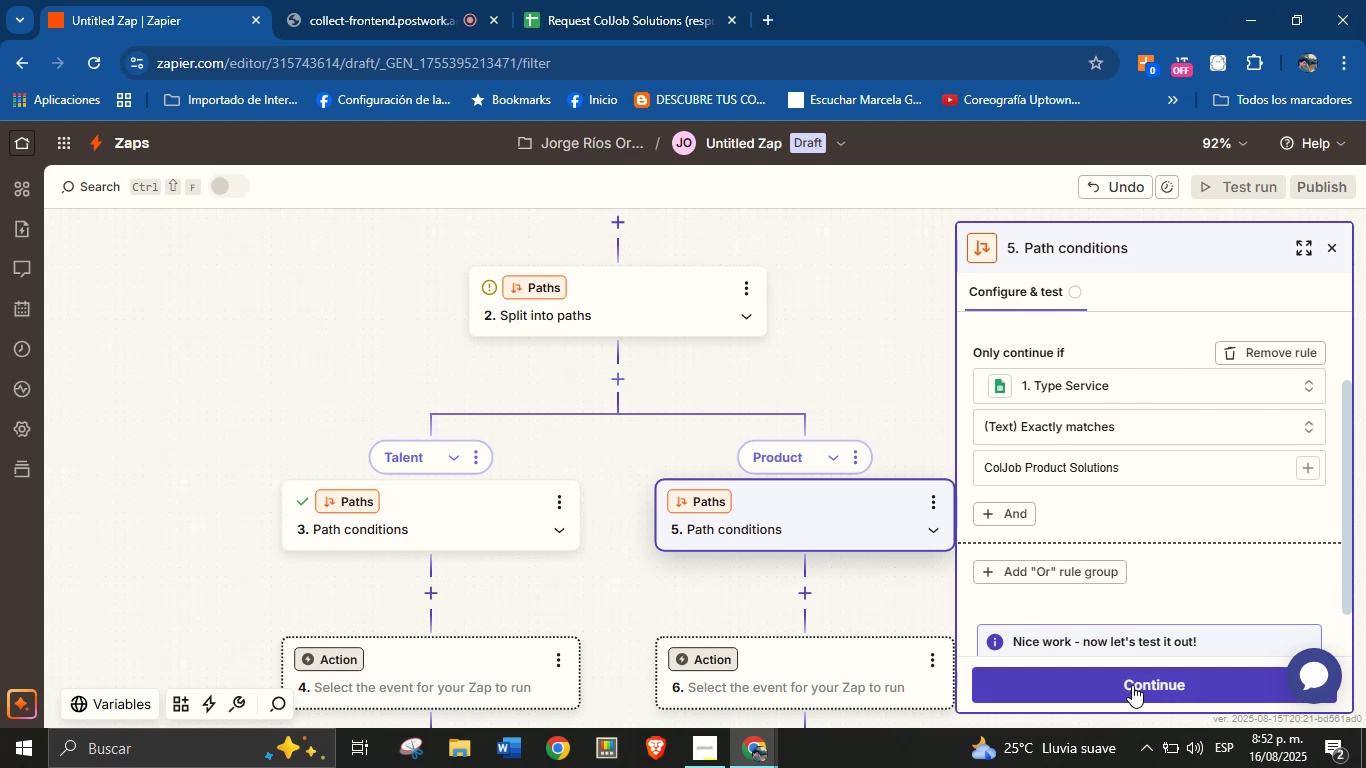 
left_click([1132, 685])
 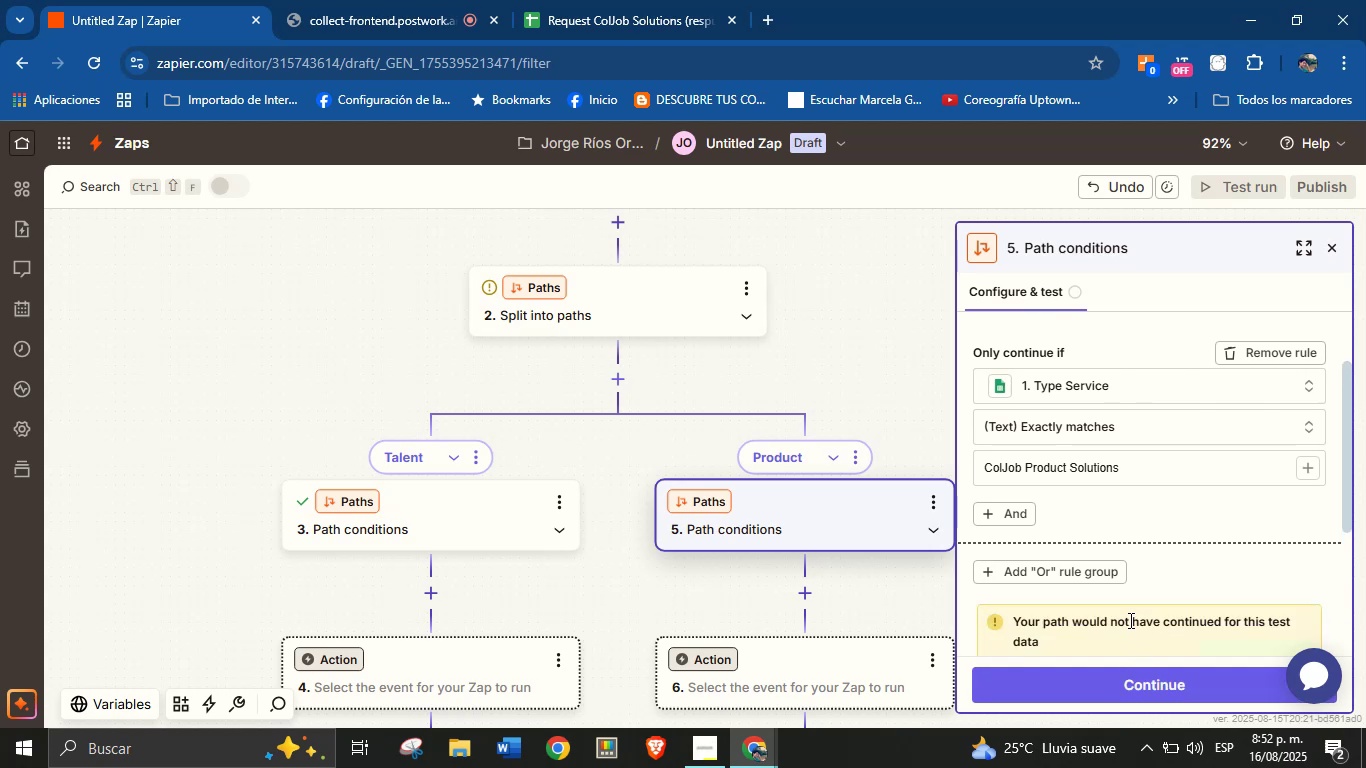 
scroll: coordinate [1142, 520], scroll_direction: down, amount: 2.0
 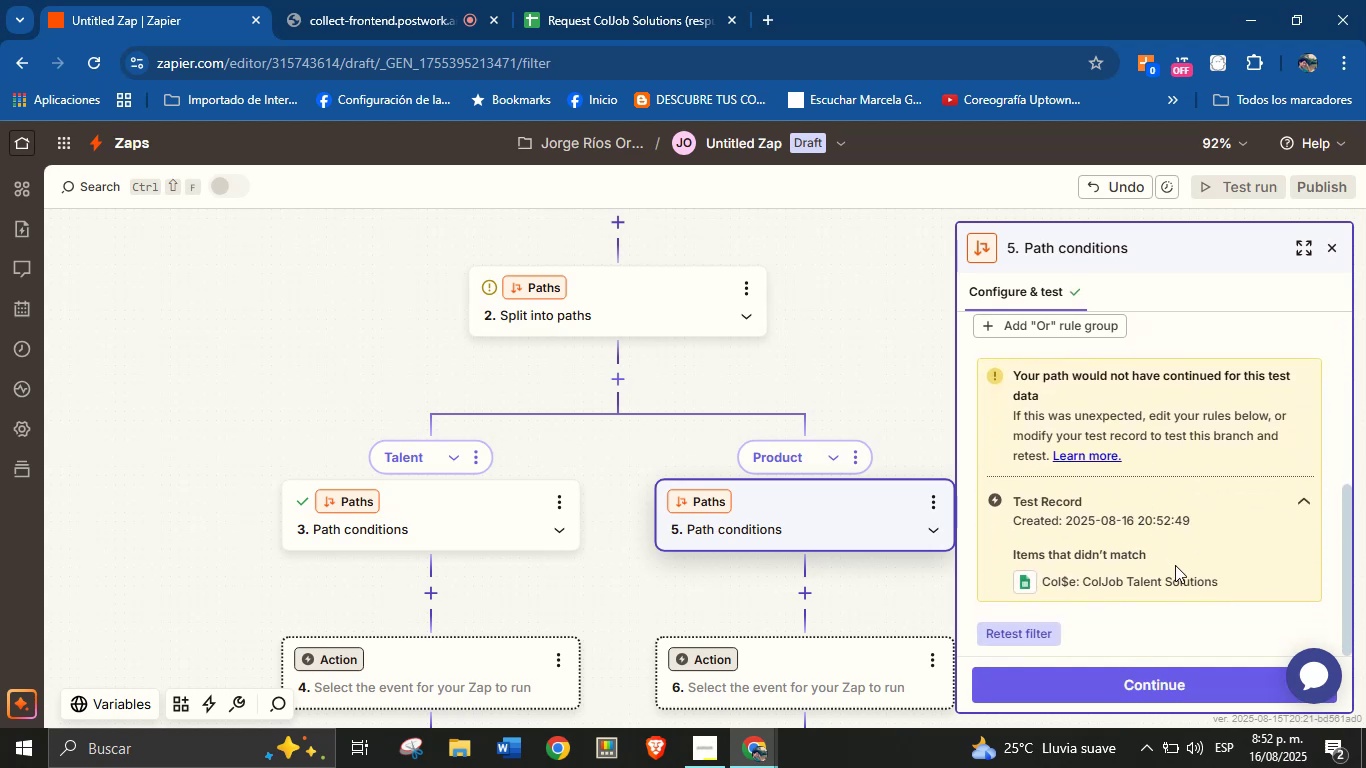 
left_click([1159, 677])
 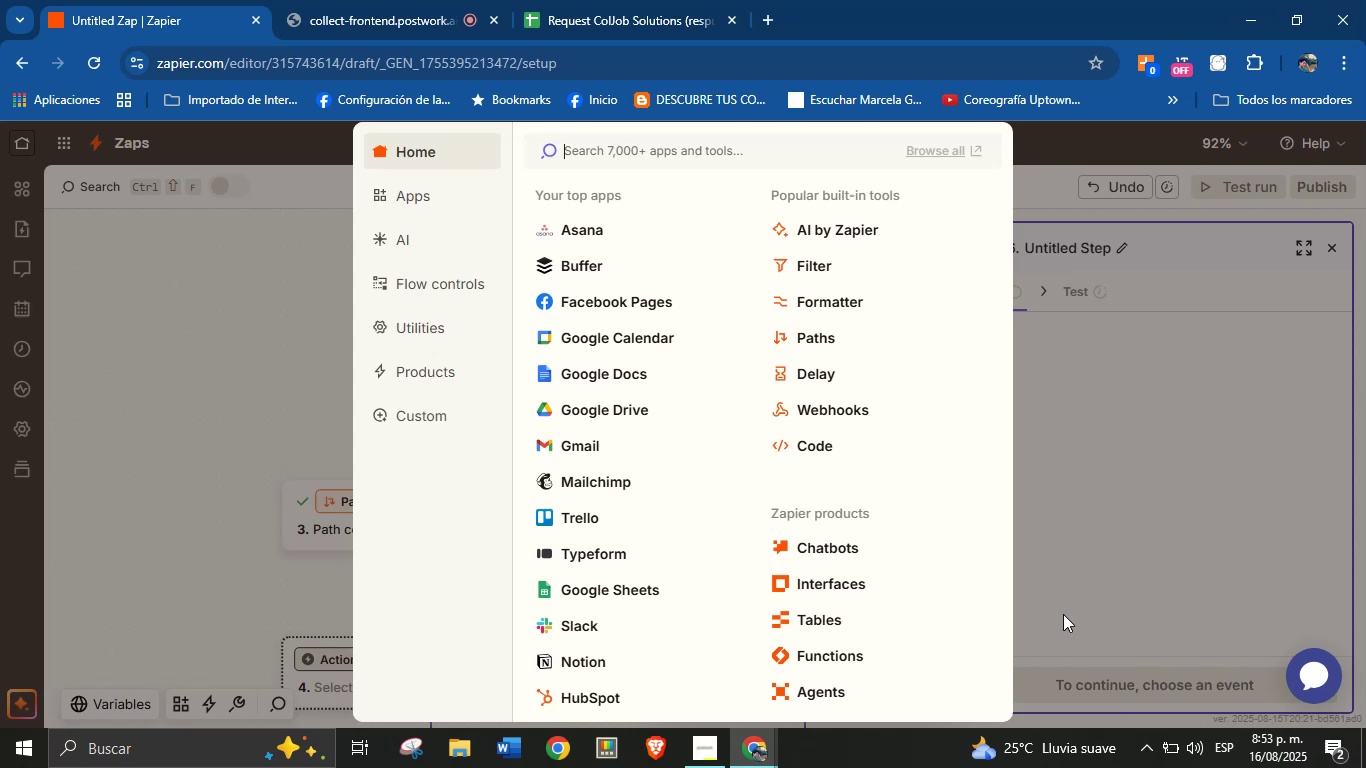 
wait(19.68)
 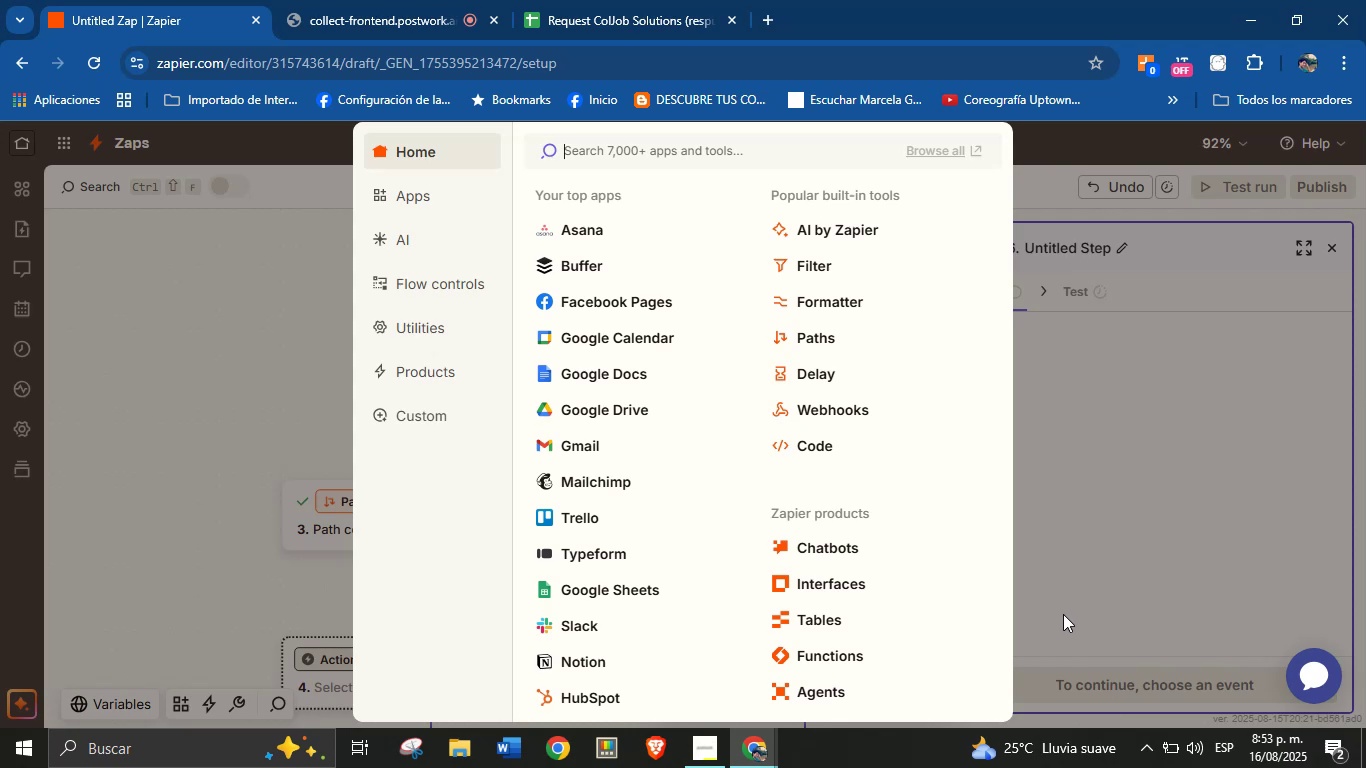 
left_click([1065, 437])
 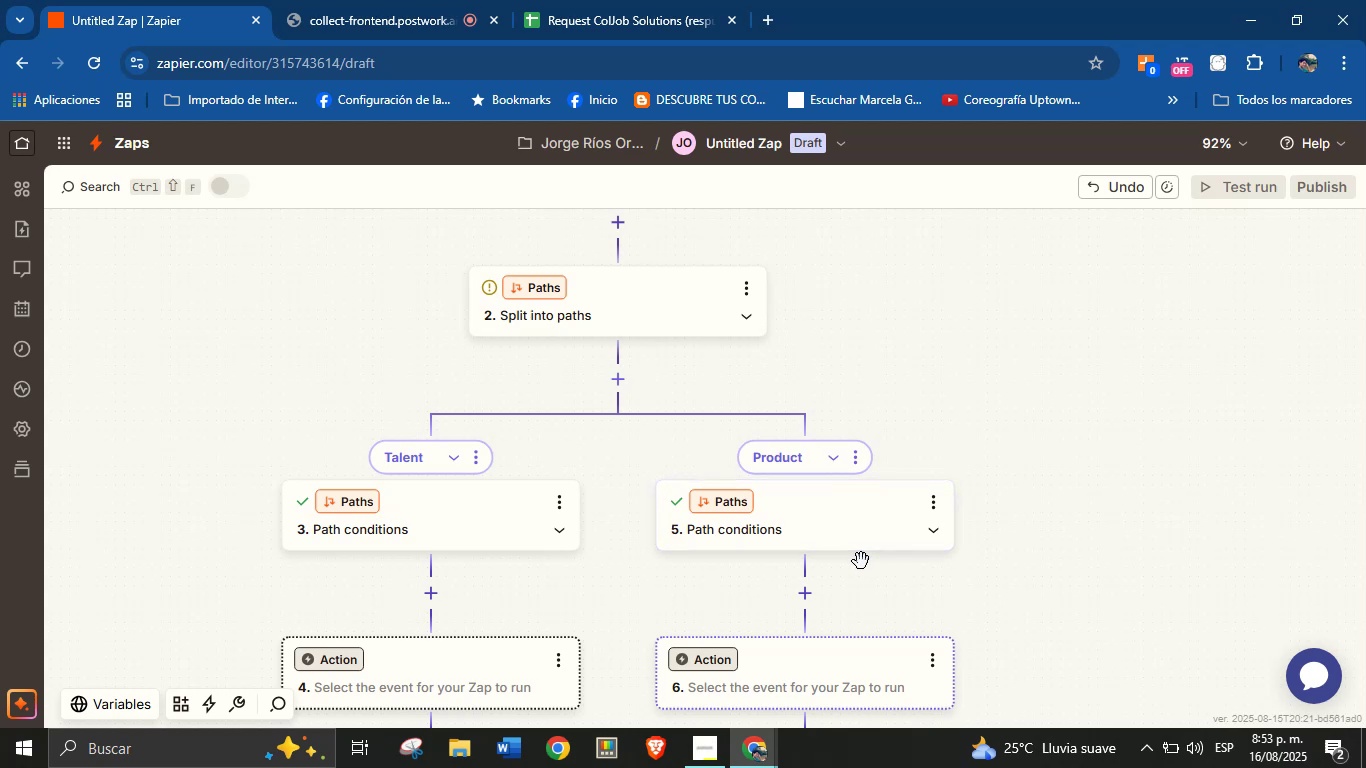 
wait(21.04)
 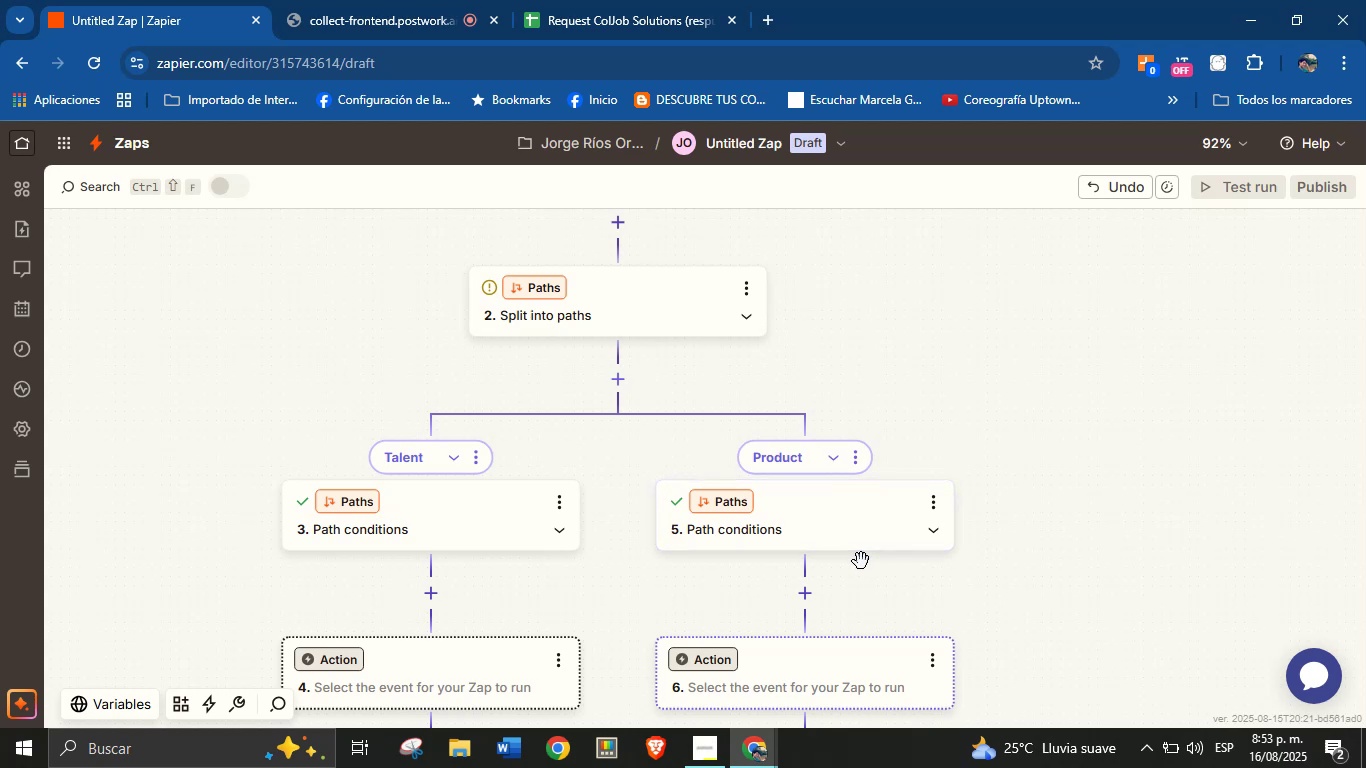 
left_click_drag(start_coordinate=[652, 603], to_coordinate=[652, 589])
 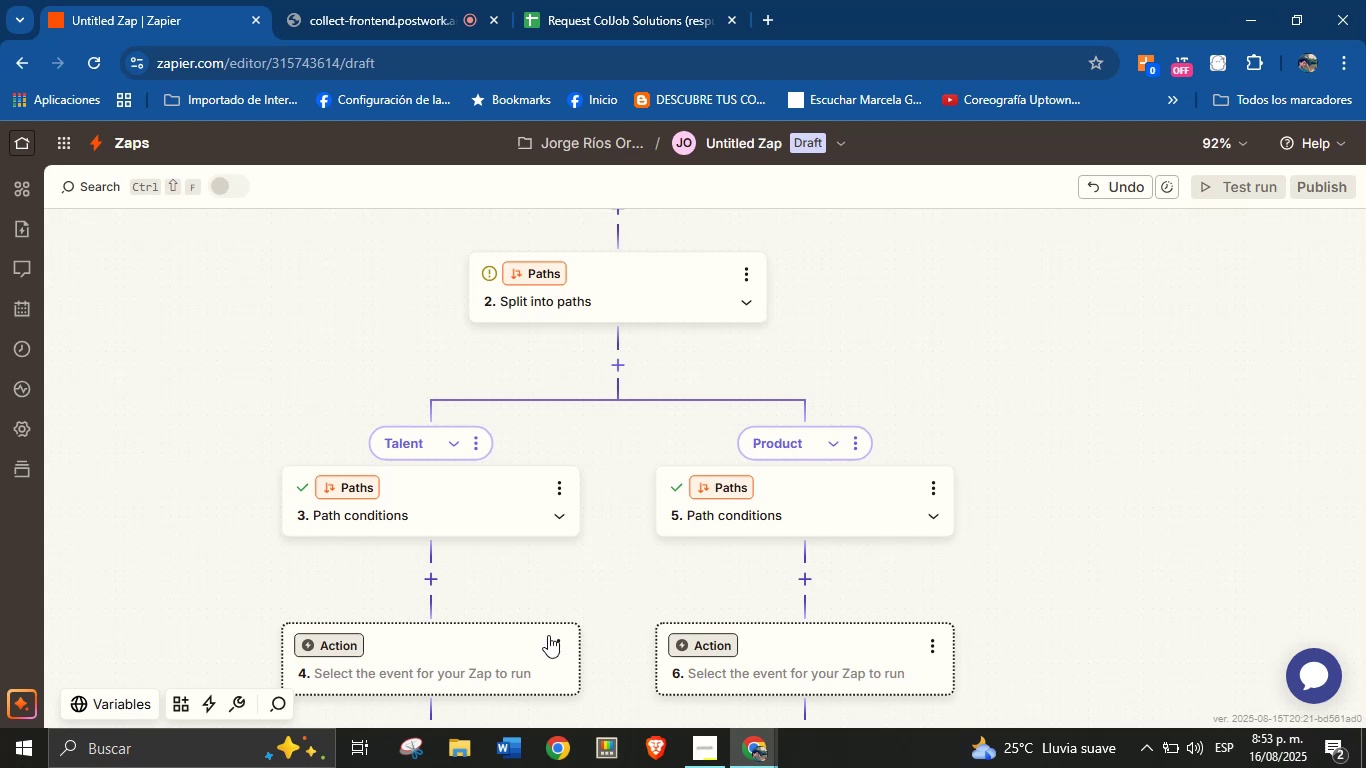 
left_click([322, 645])
 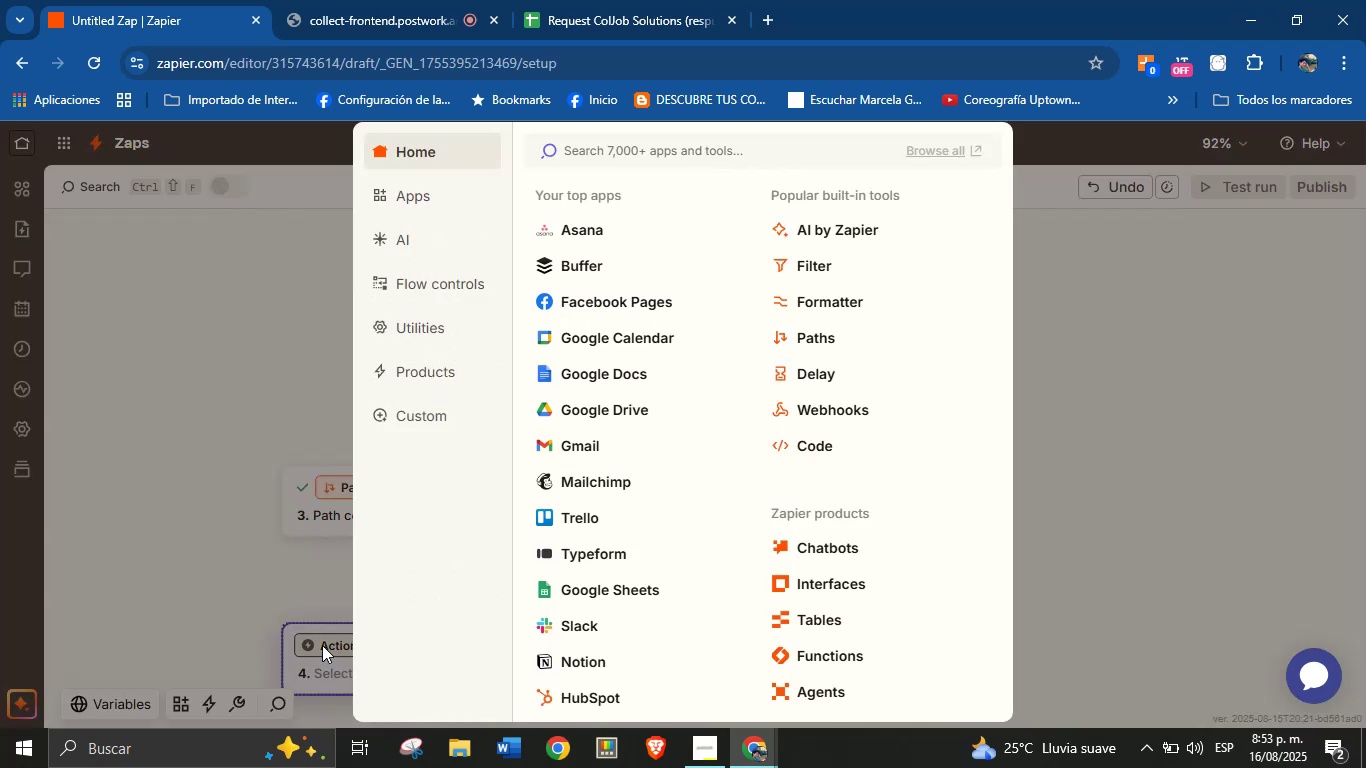 
wait(10.52)
 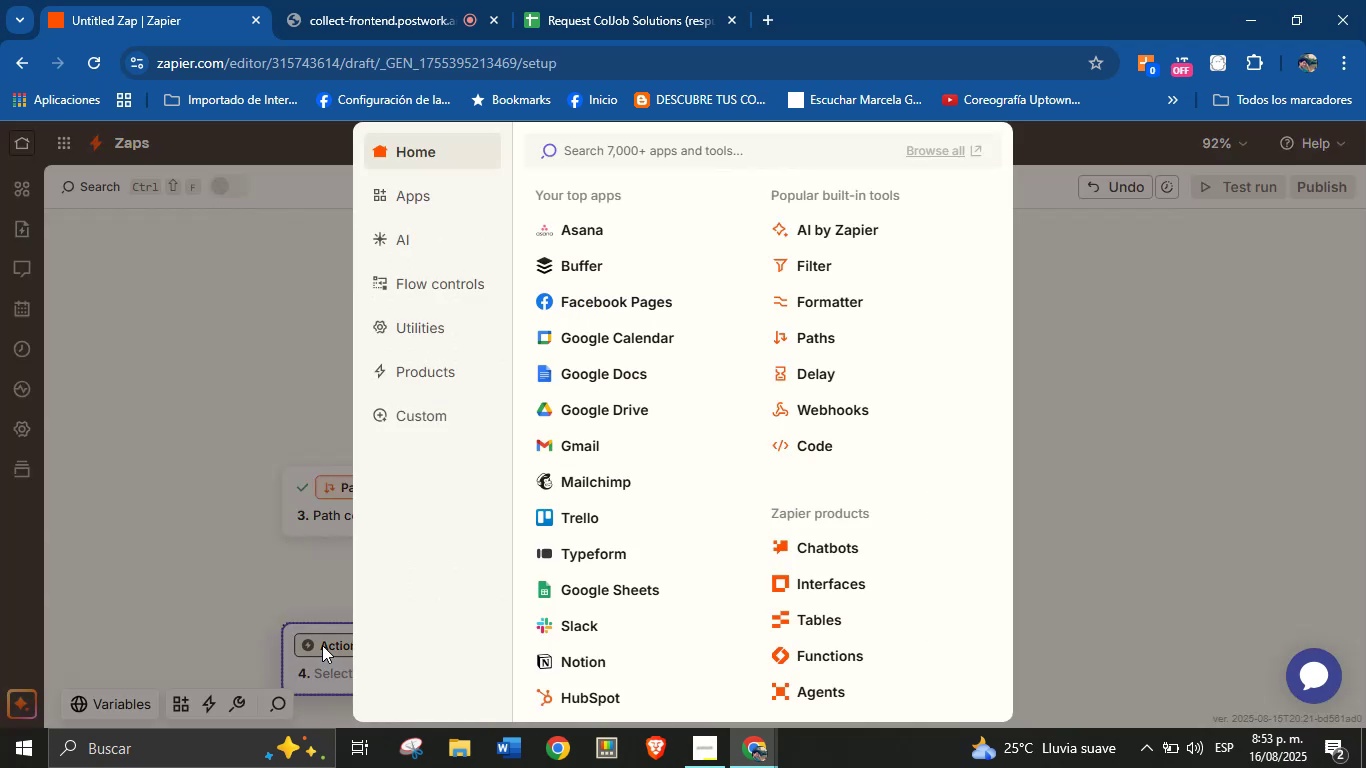 
left_click([210, 555])
 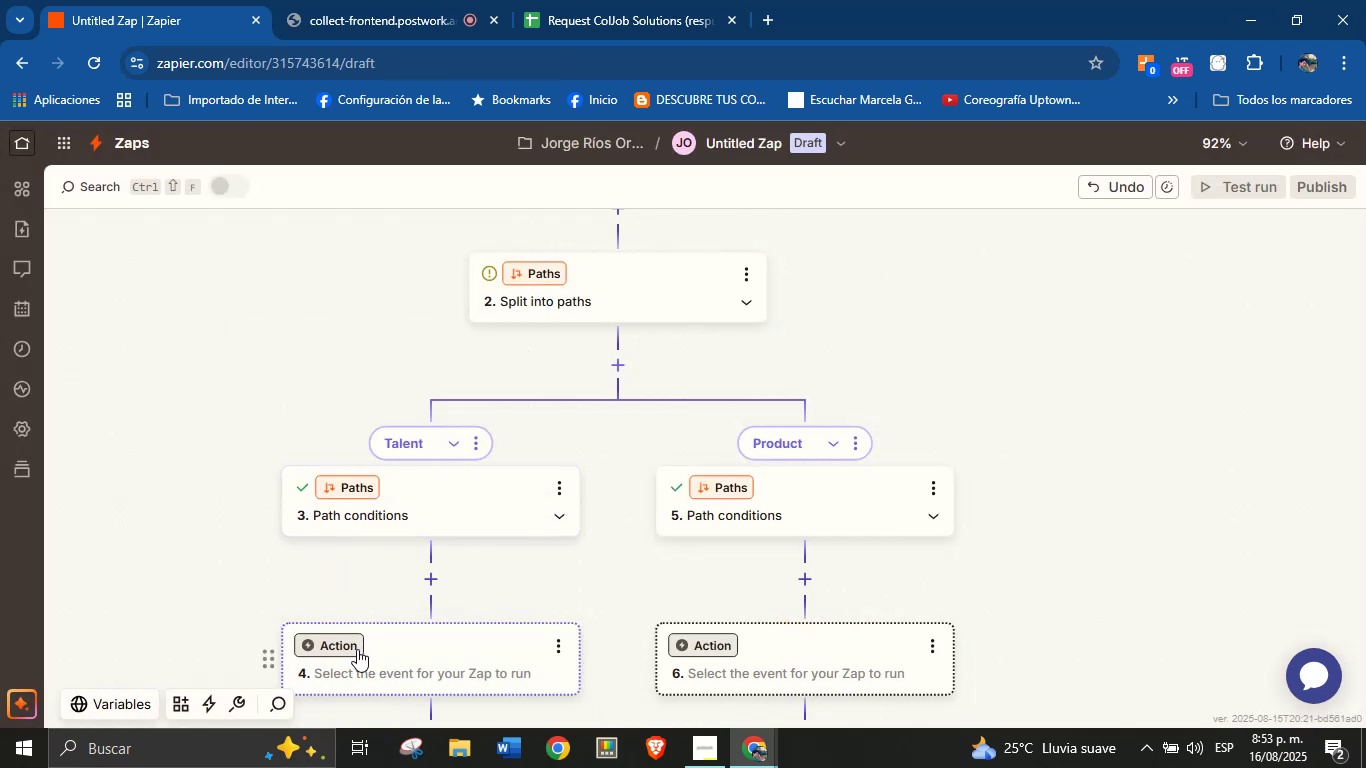 
left_click([357, 649])
 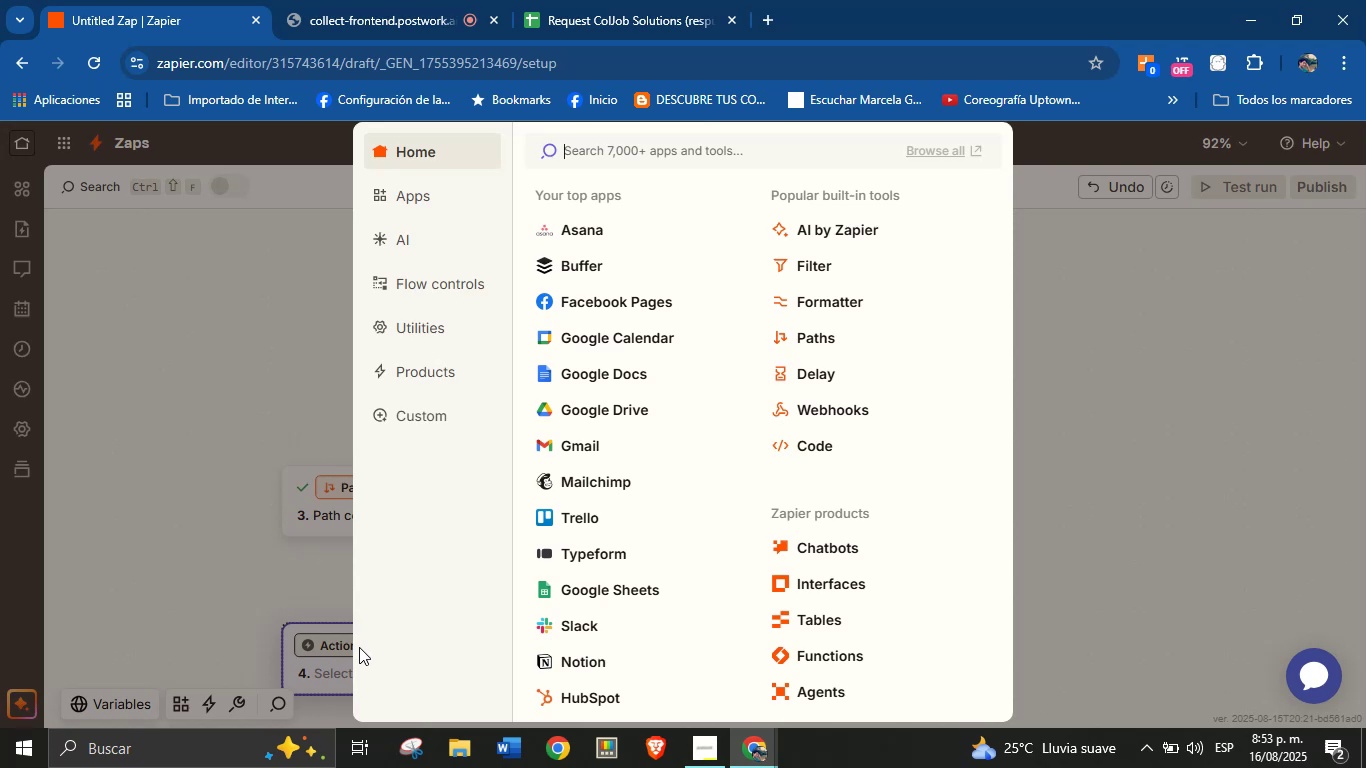 
wait(12.09)
 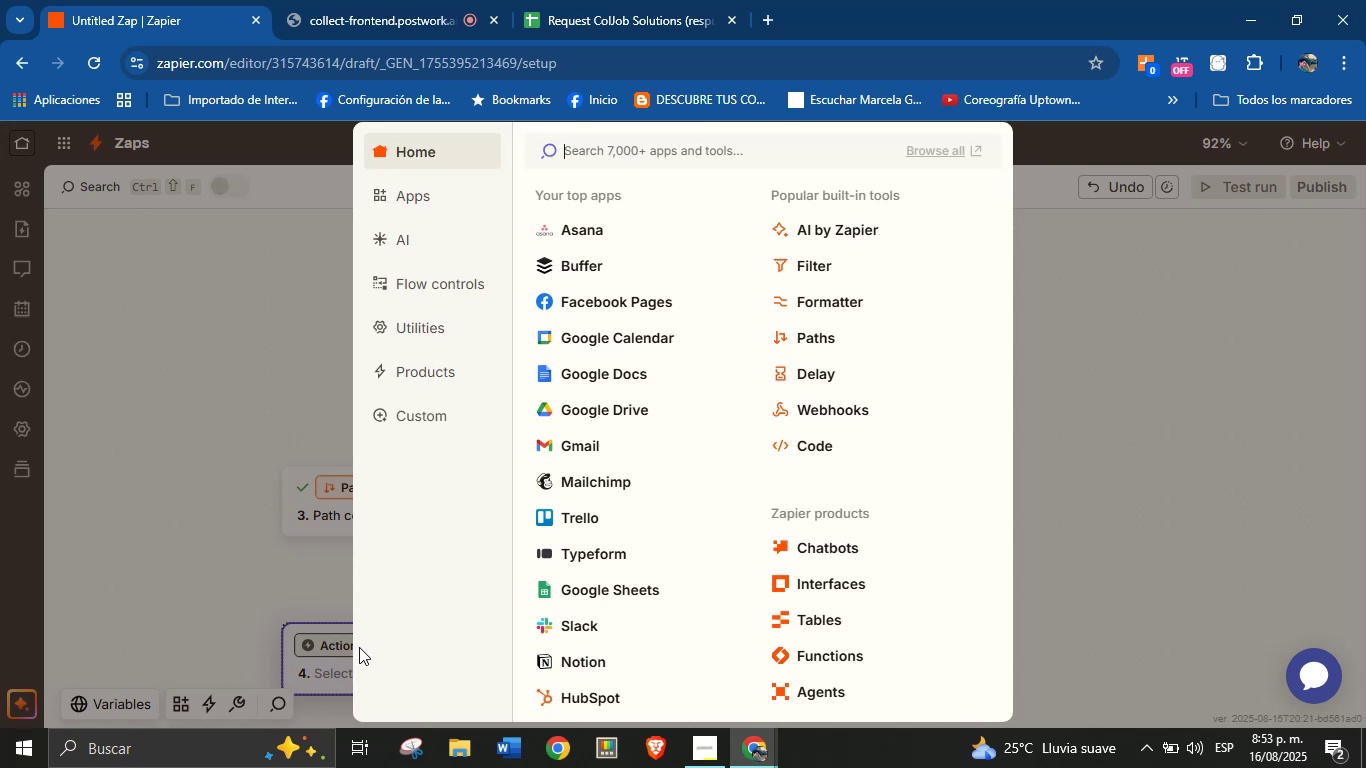 
left_click([298, 583])
 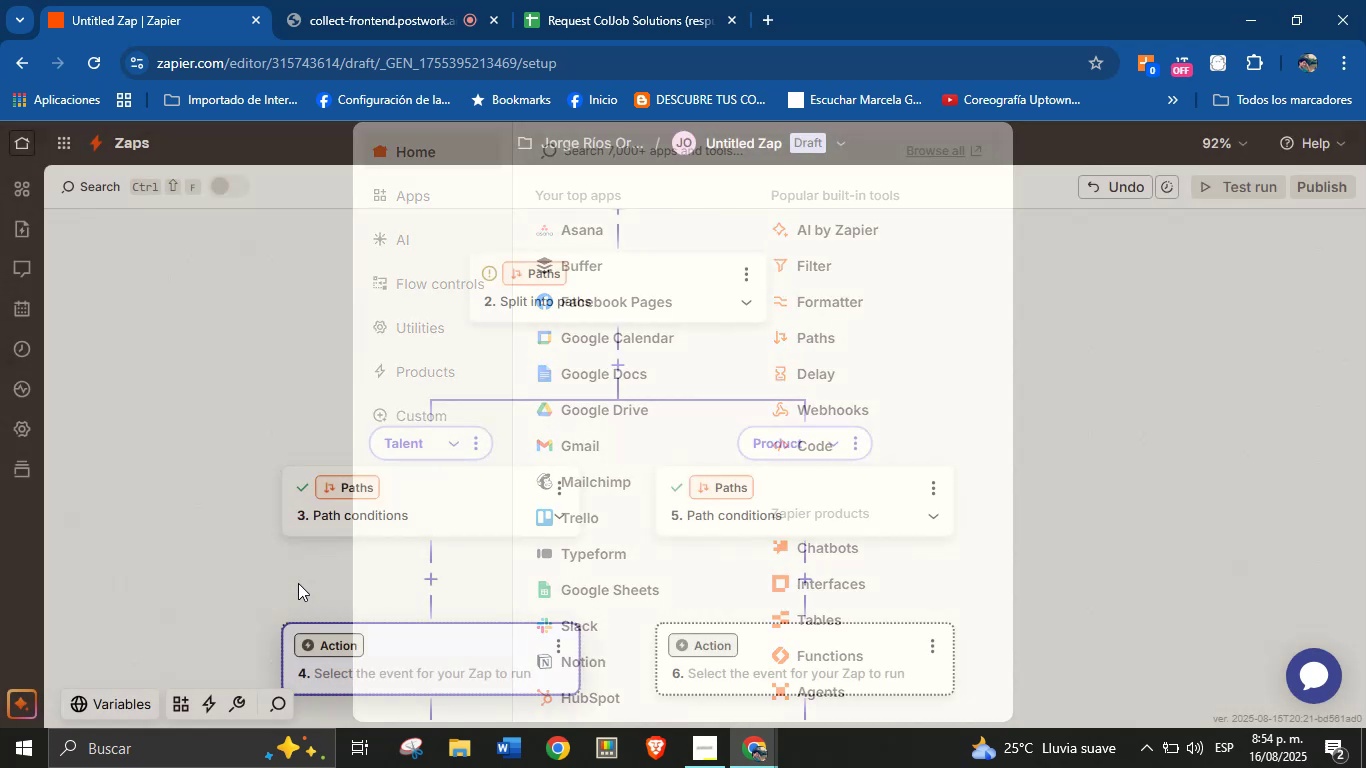 
left_click_drag(start_coordinate=[318, 581], to_coordinate=[322, 550])
 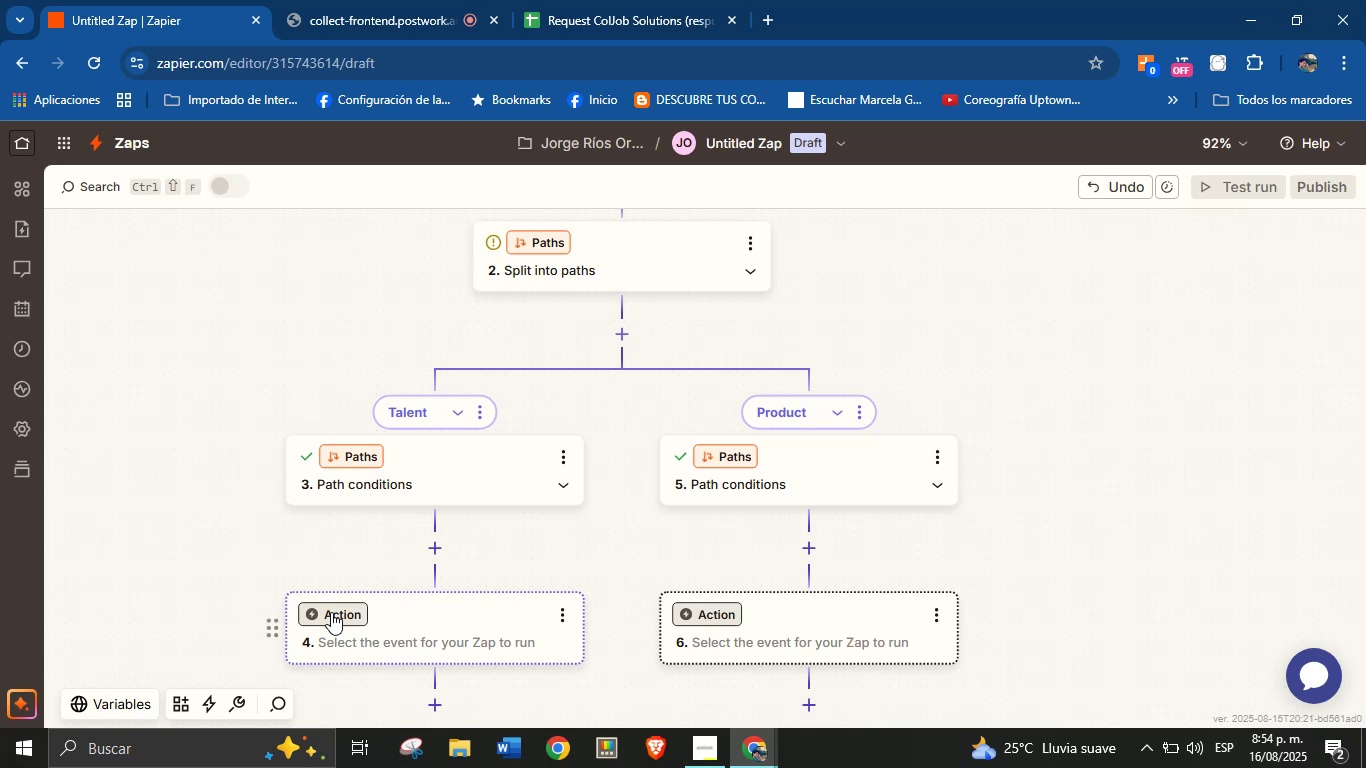 
left_click([331, 612])
 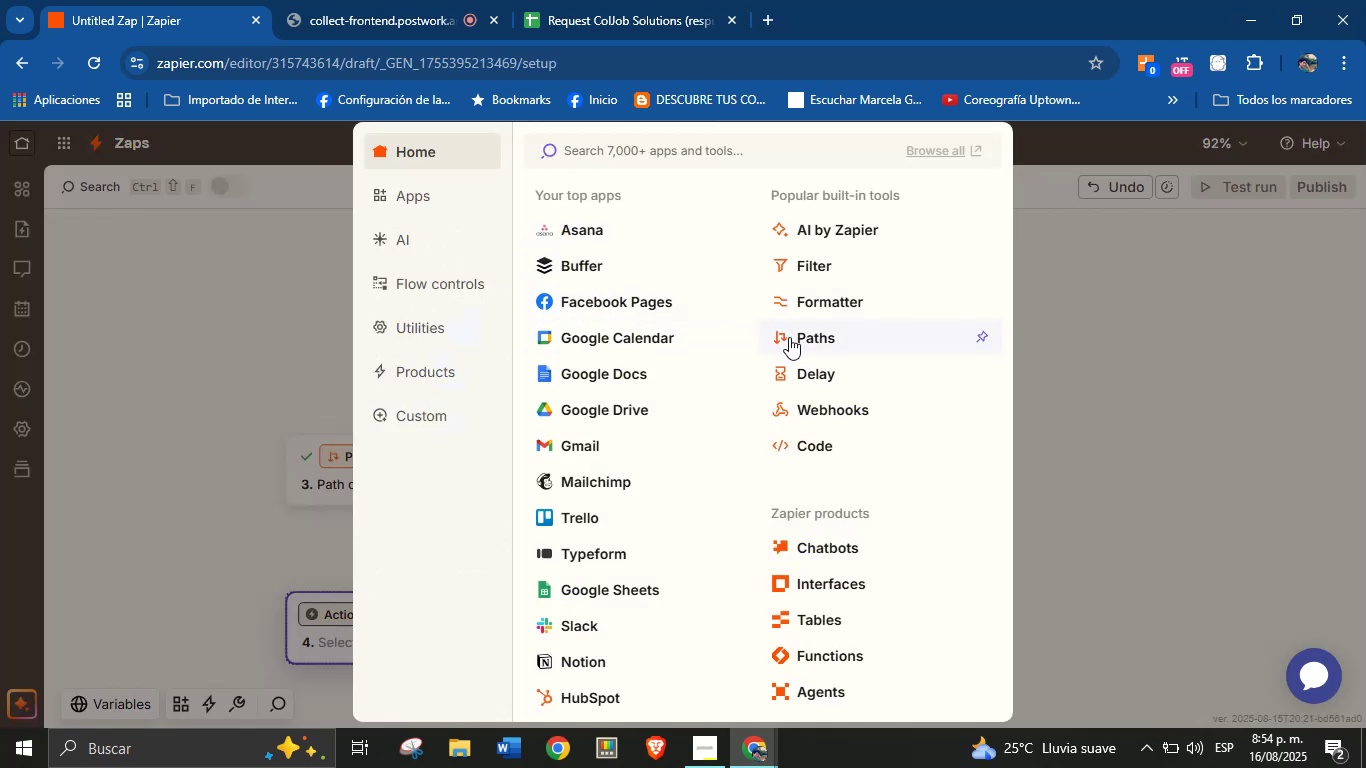 
wait(7.27)
 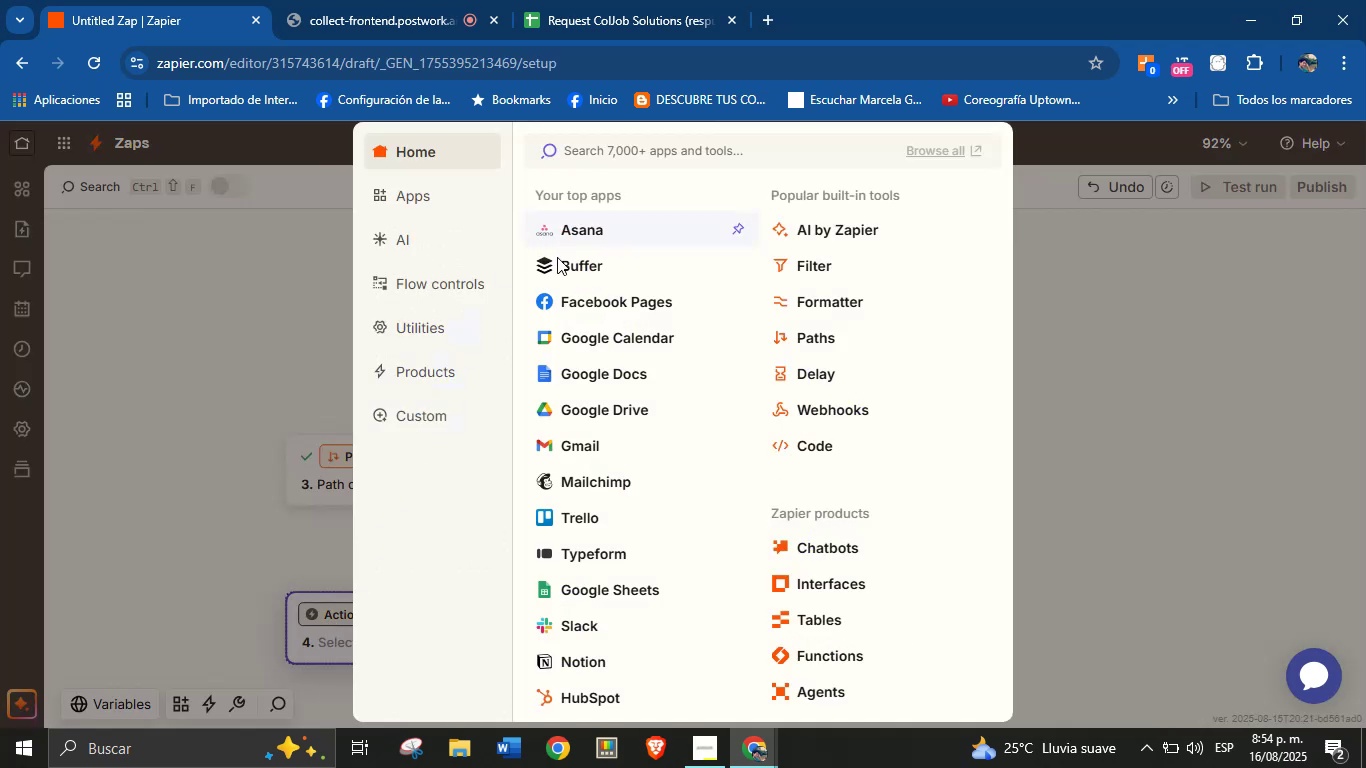 
left_click([794, 334])
 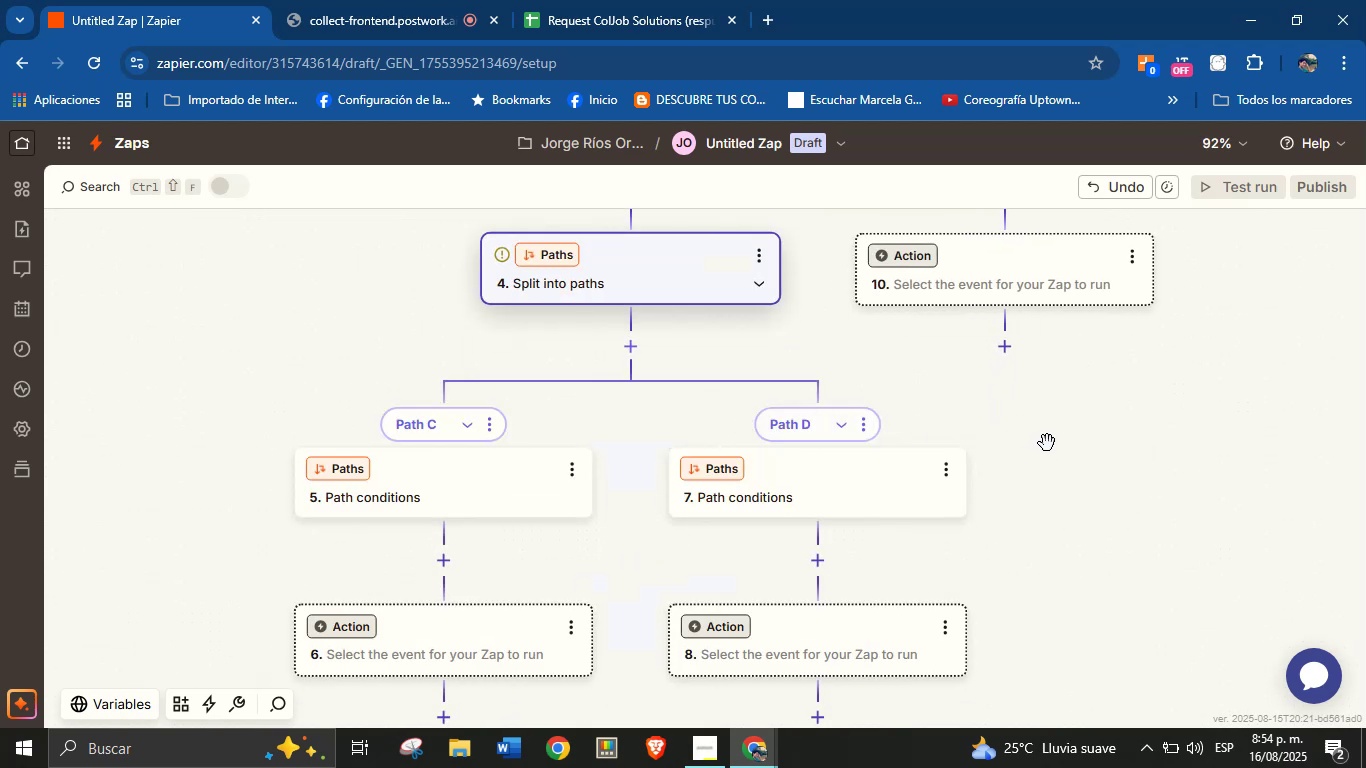 
wait(5.62)
 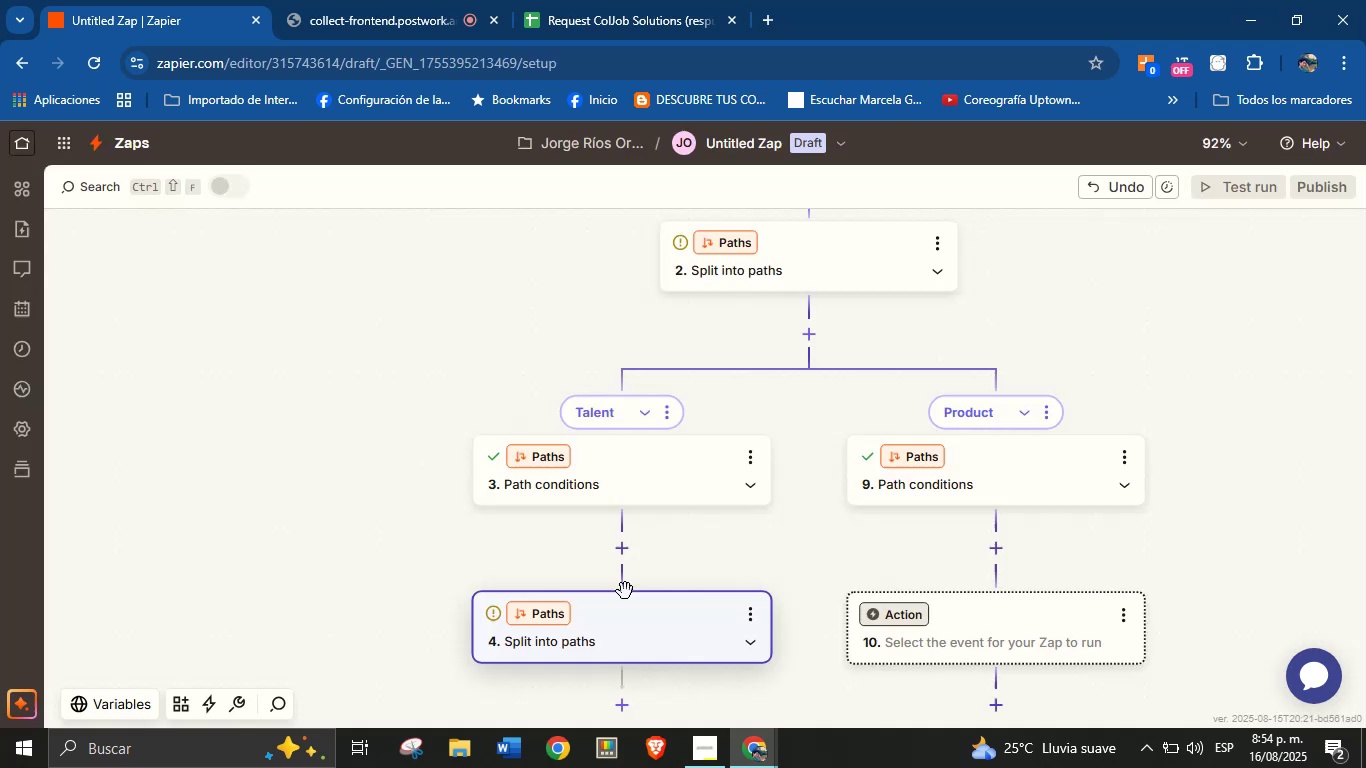 
left_click_drag(start_coordinate=[1047, 443], to_coordinate=[1032, 546])
 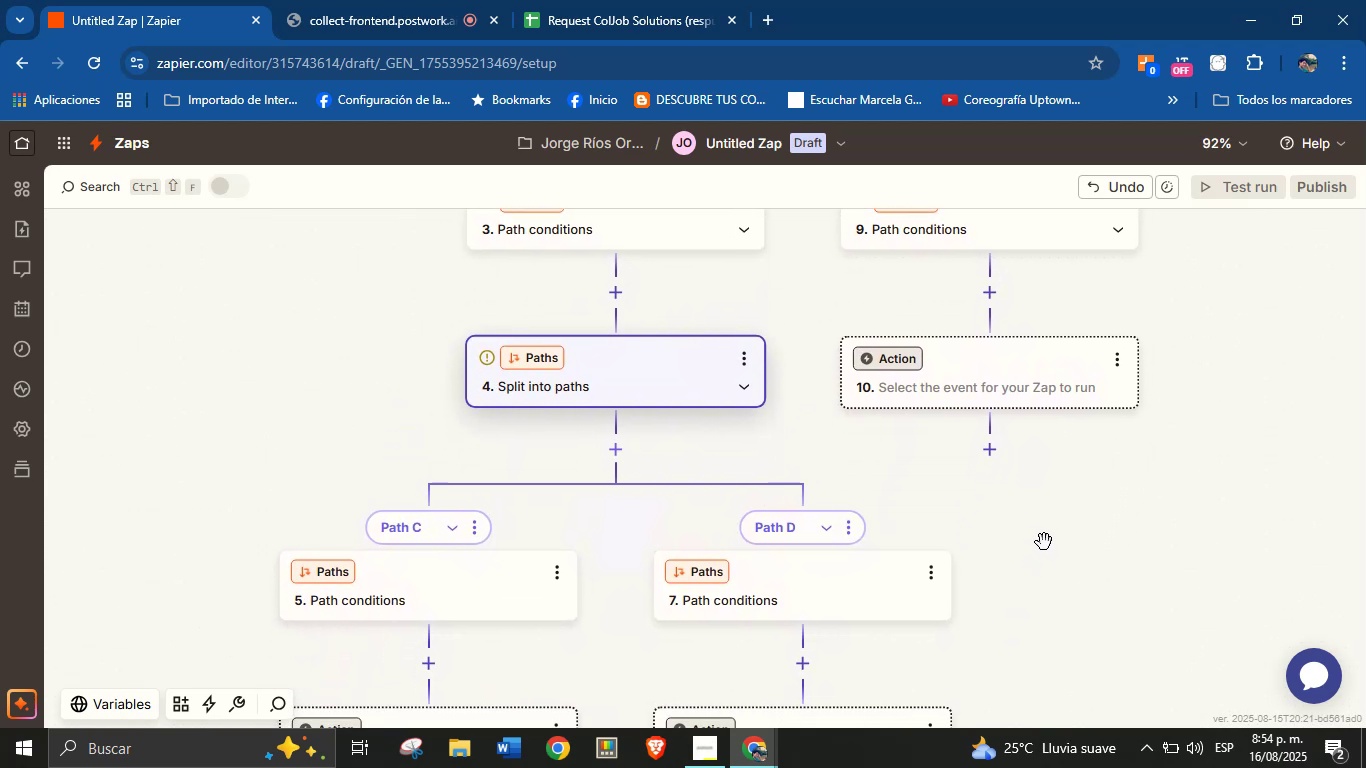 
left_click_drag(start_coordinate=[1079, 561], to_coordinate=[1071, 535])
 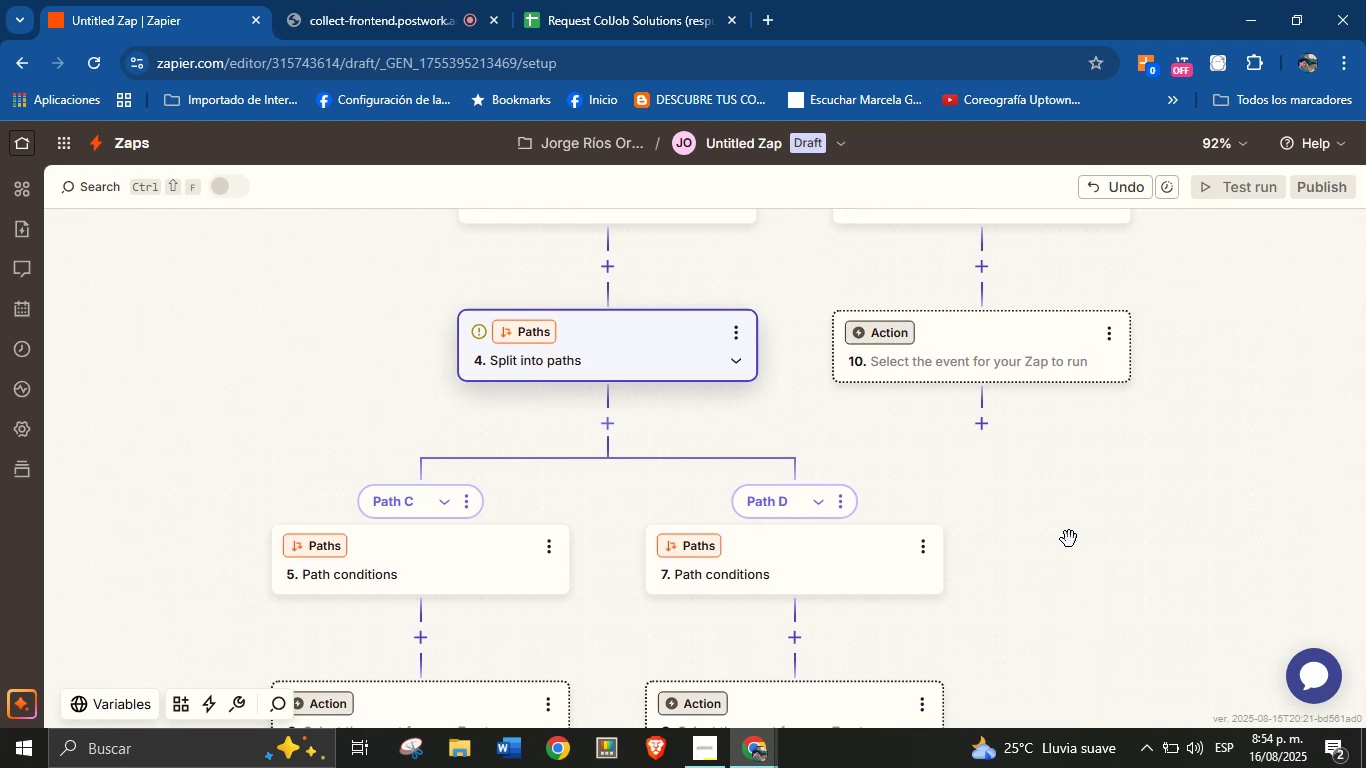 
left_click_drag(start_coordinate=[1069, 539], to_coordinate=[1090, 465])
 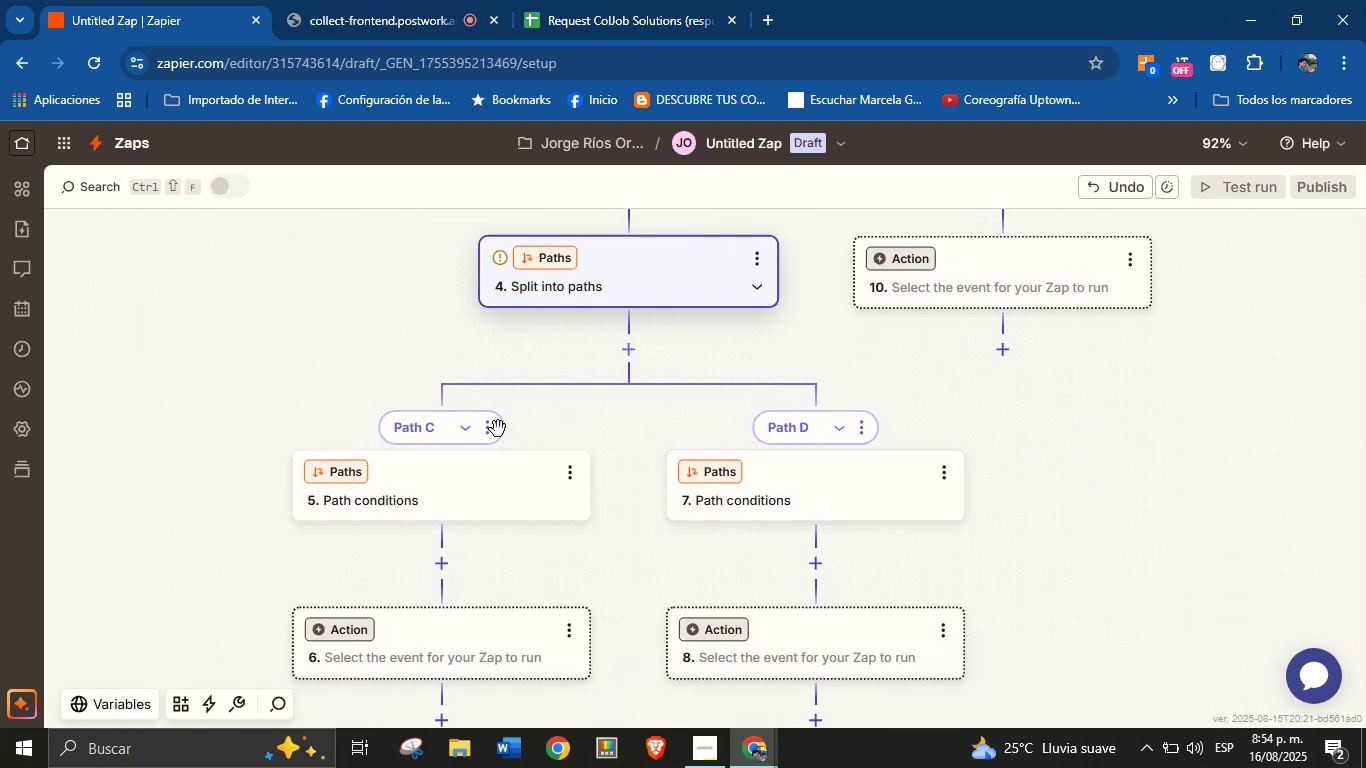 
left_click([493, 429])
 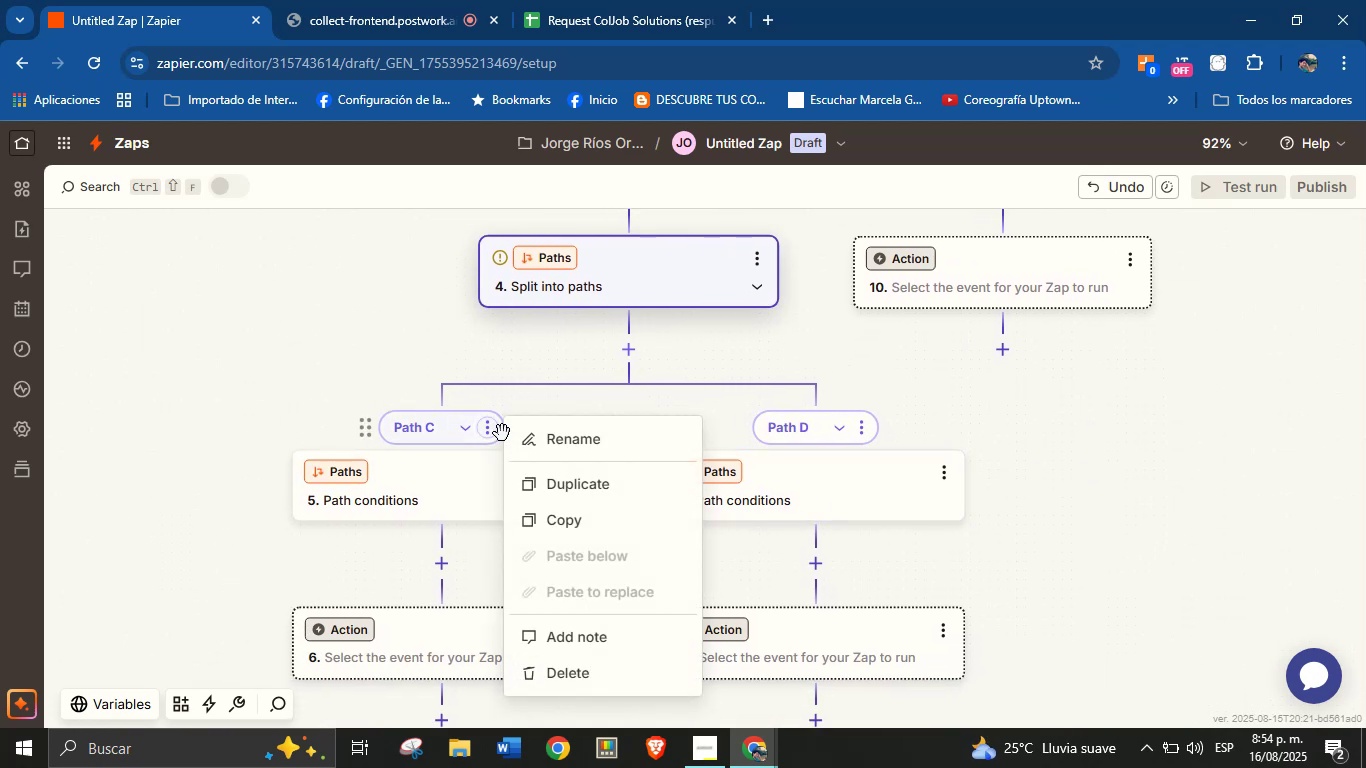 
left_click([539, 432])
 